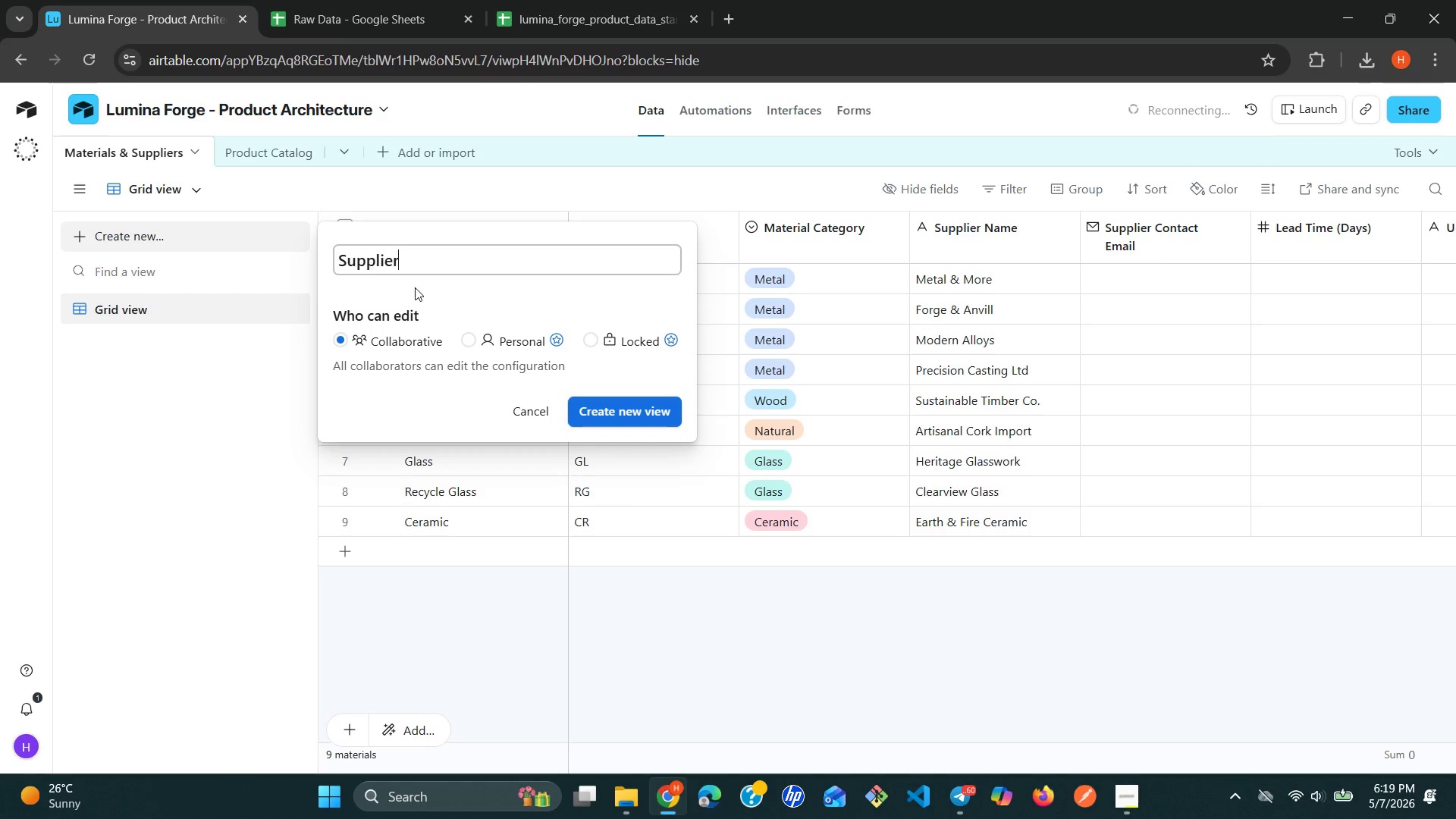 
type( Direc)
 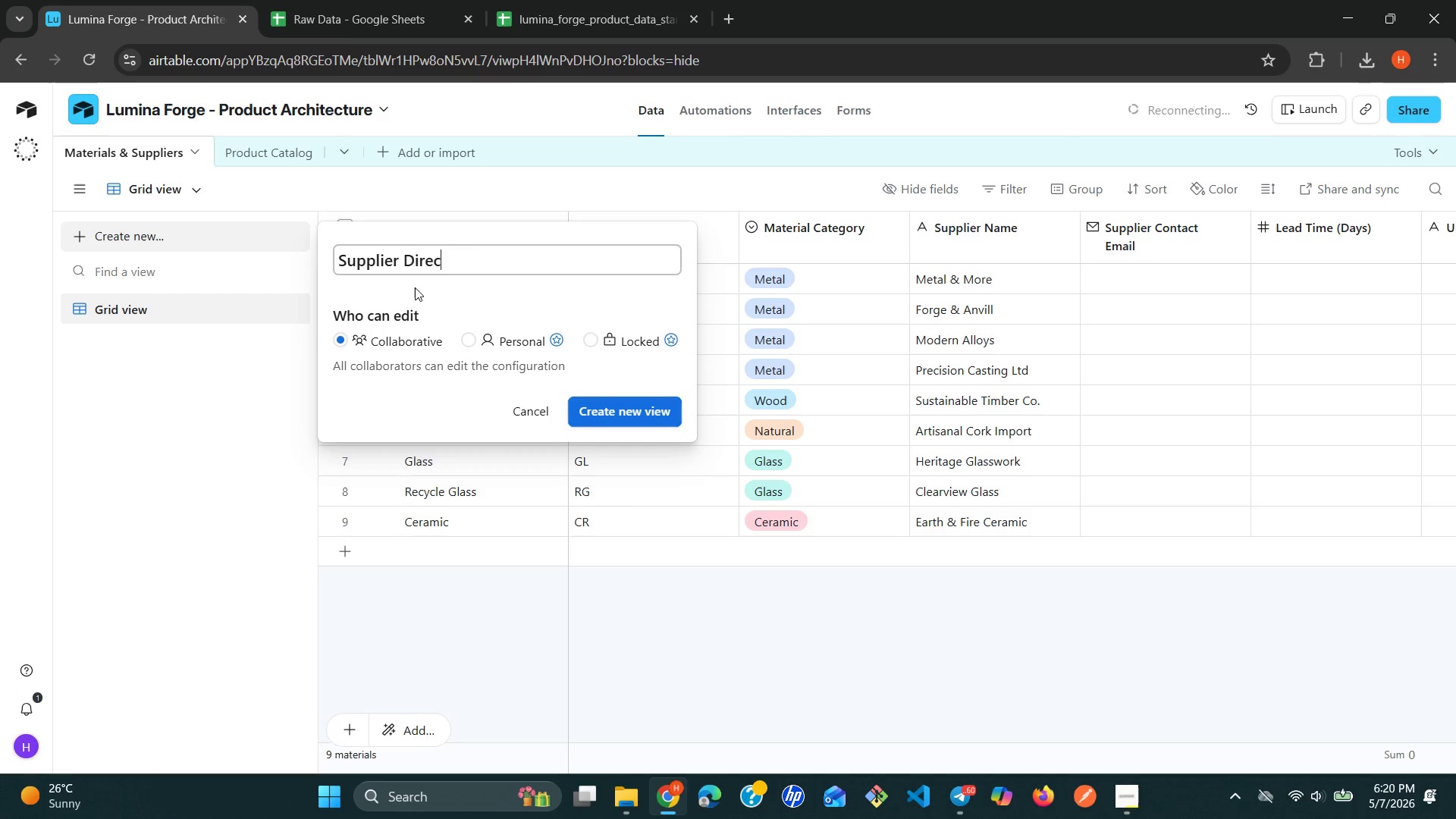 
type(tory)
 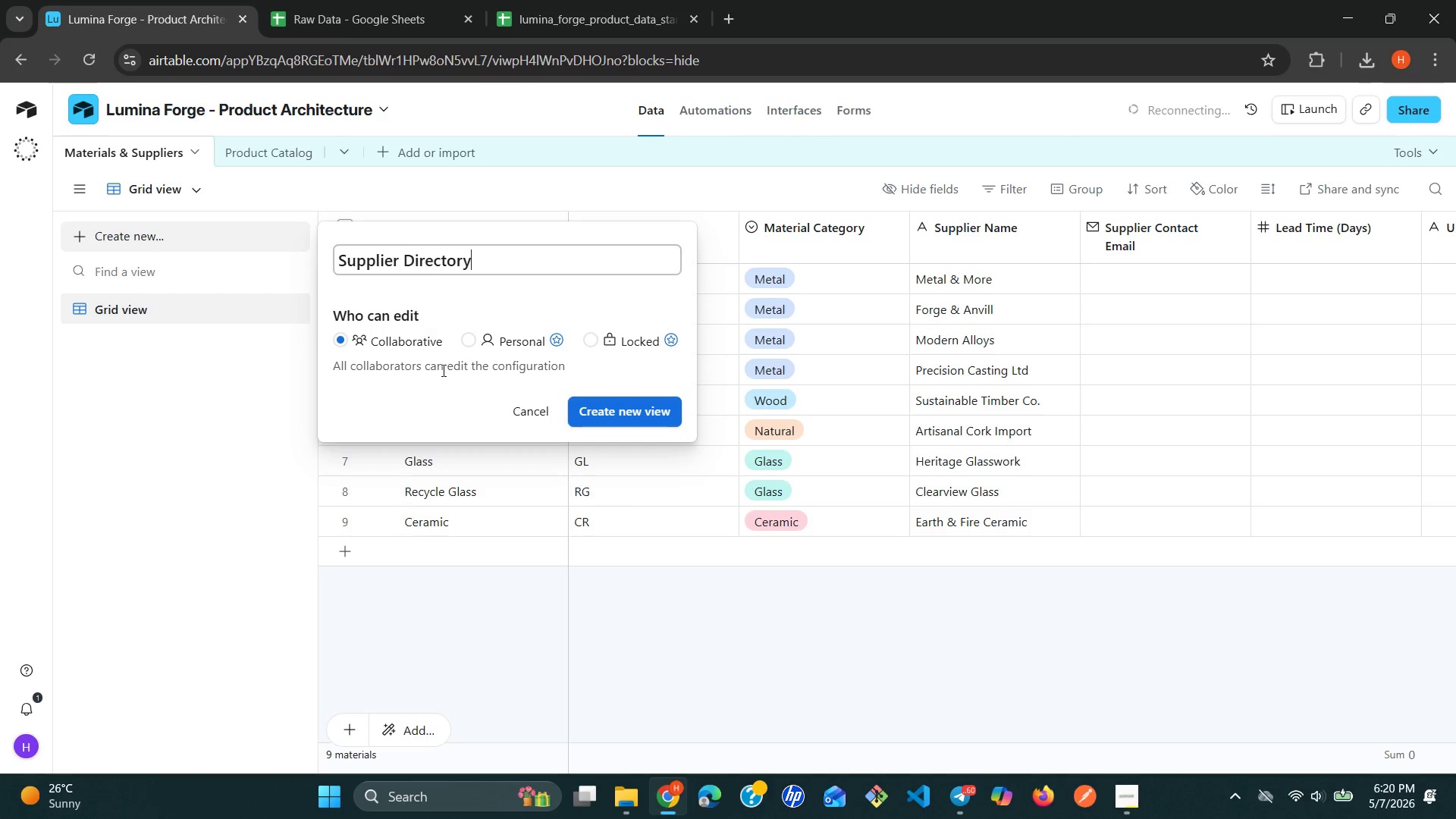 
left_click([592, 406])
 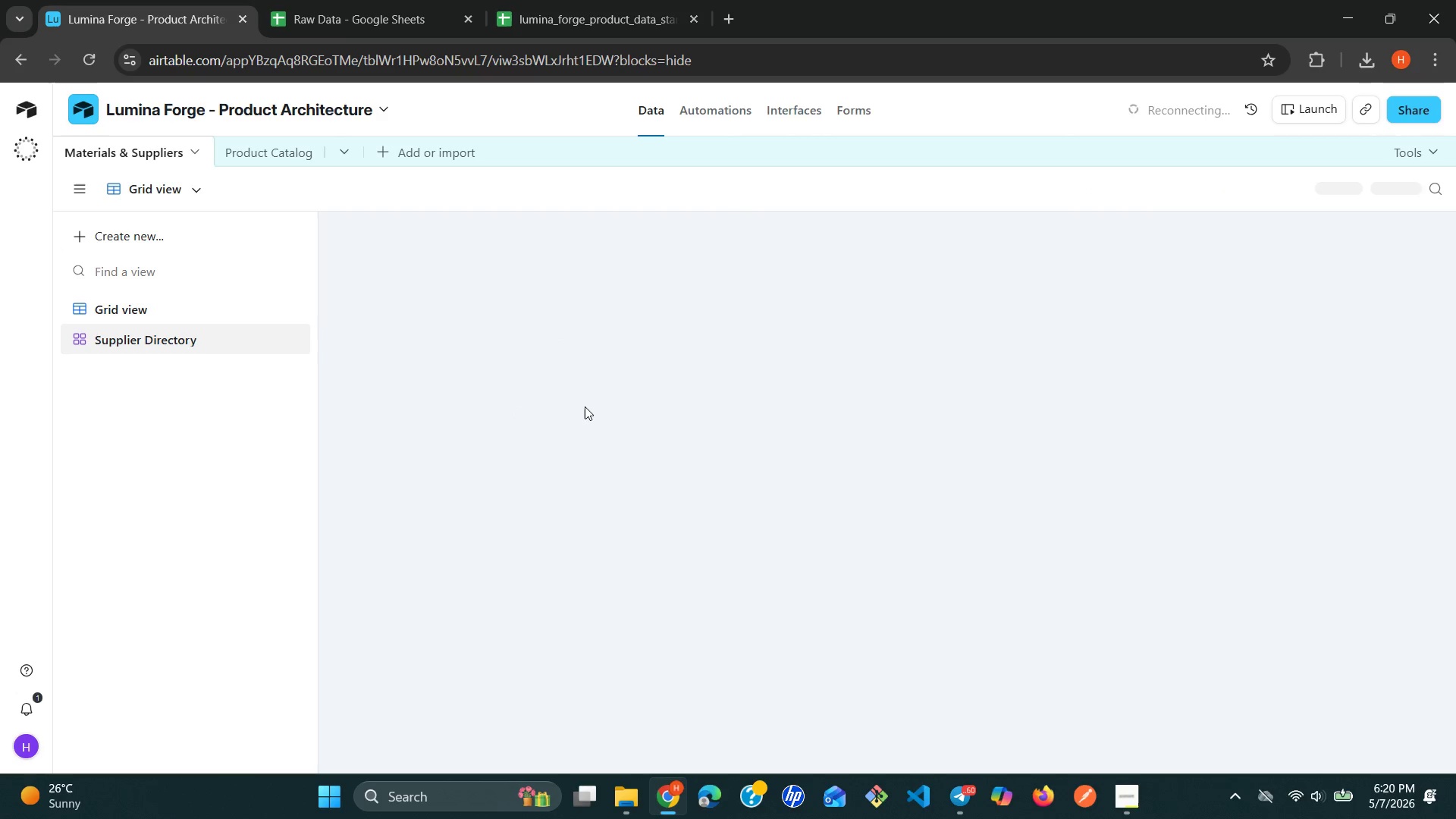 
mouse_move([573, 380])
 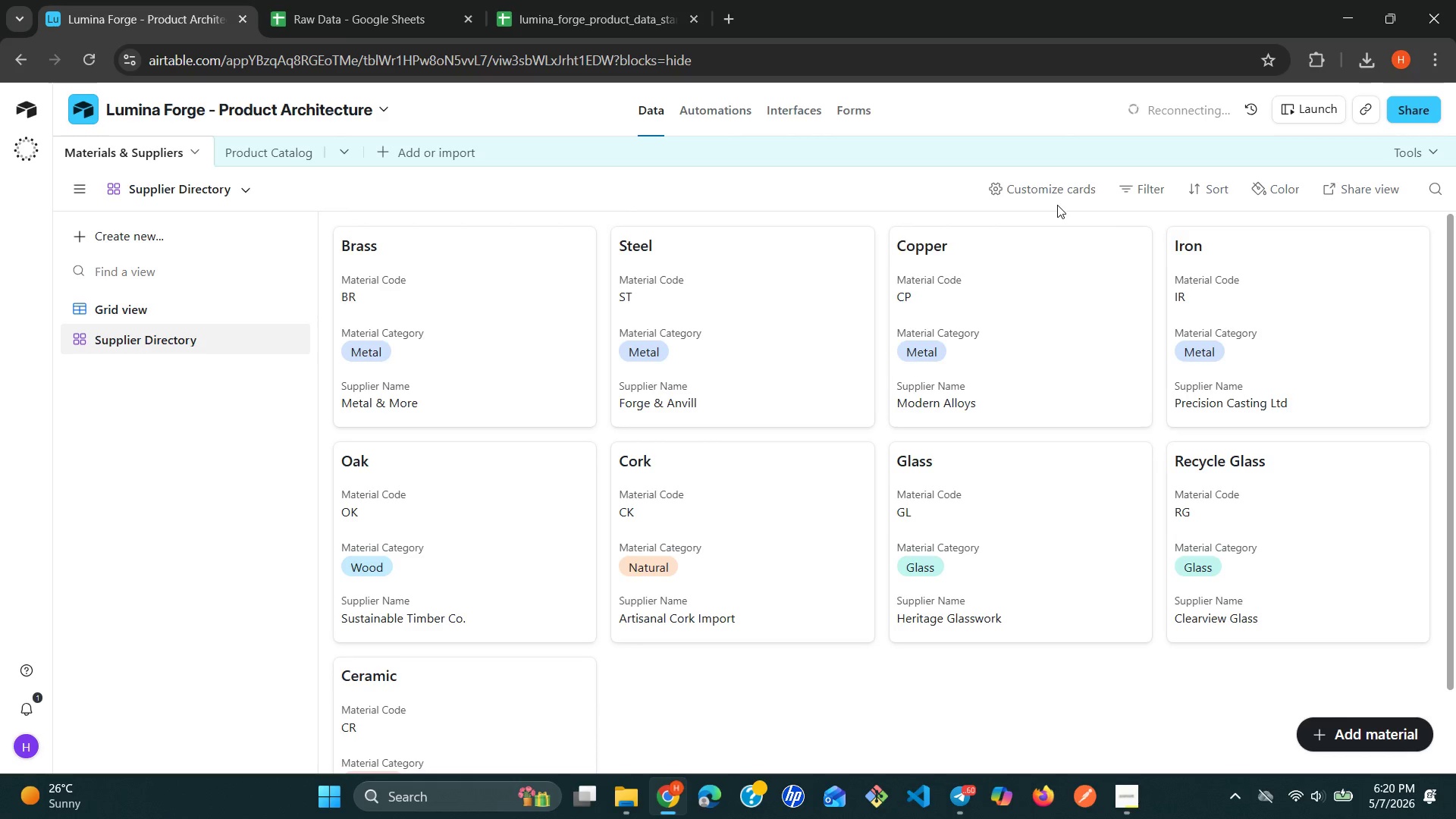 
wait(5.71)
 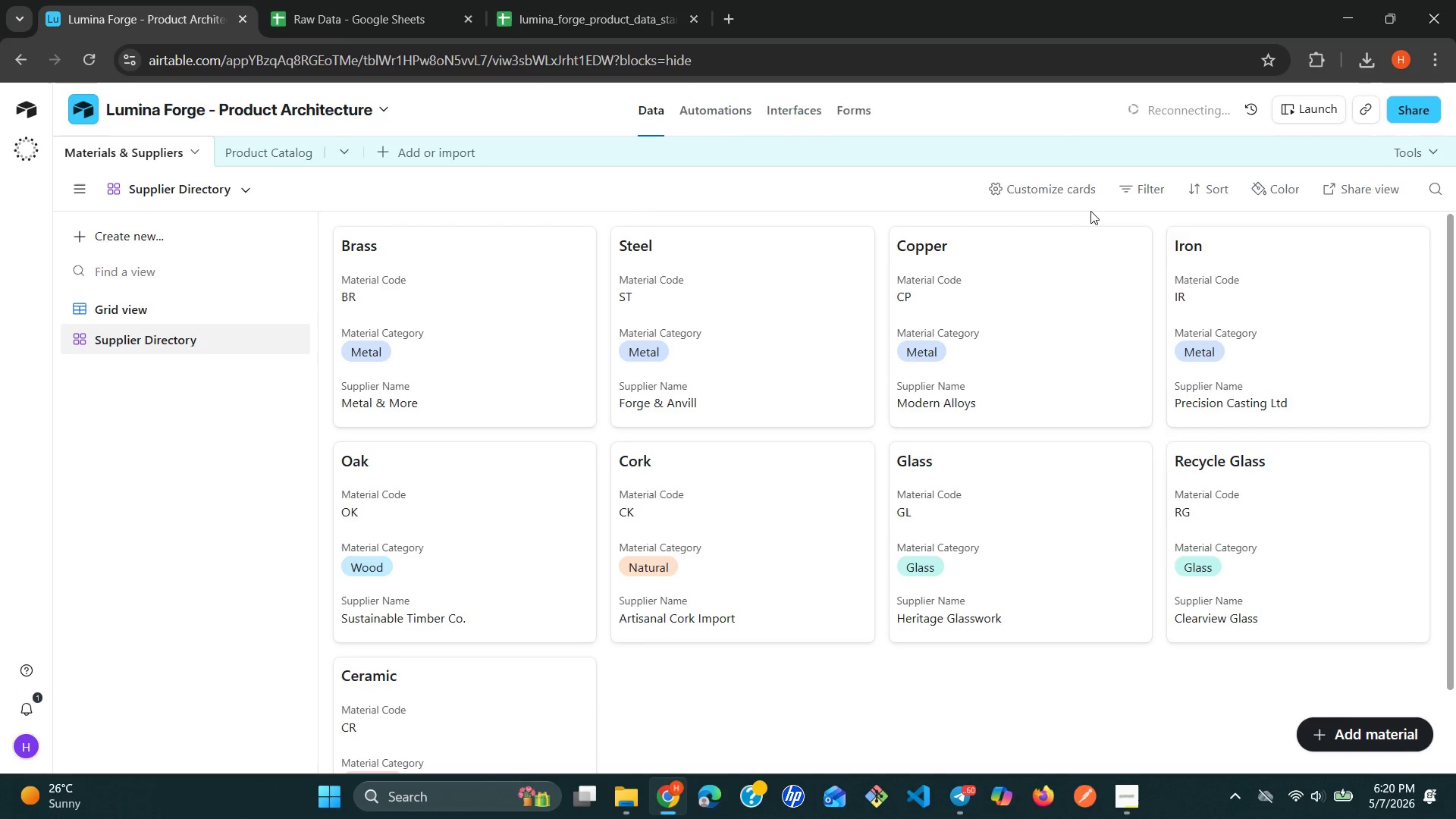 
left_click([1079, 180])
 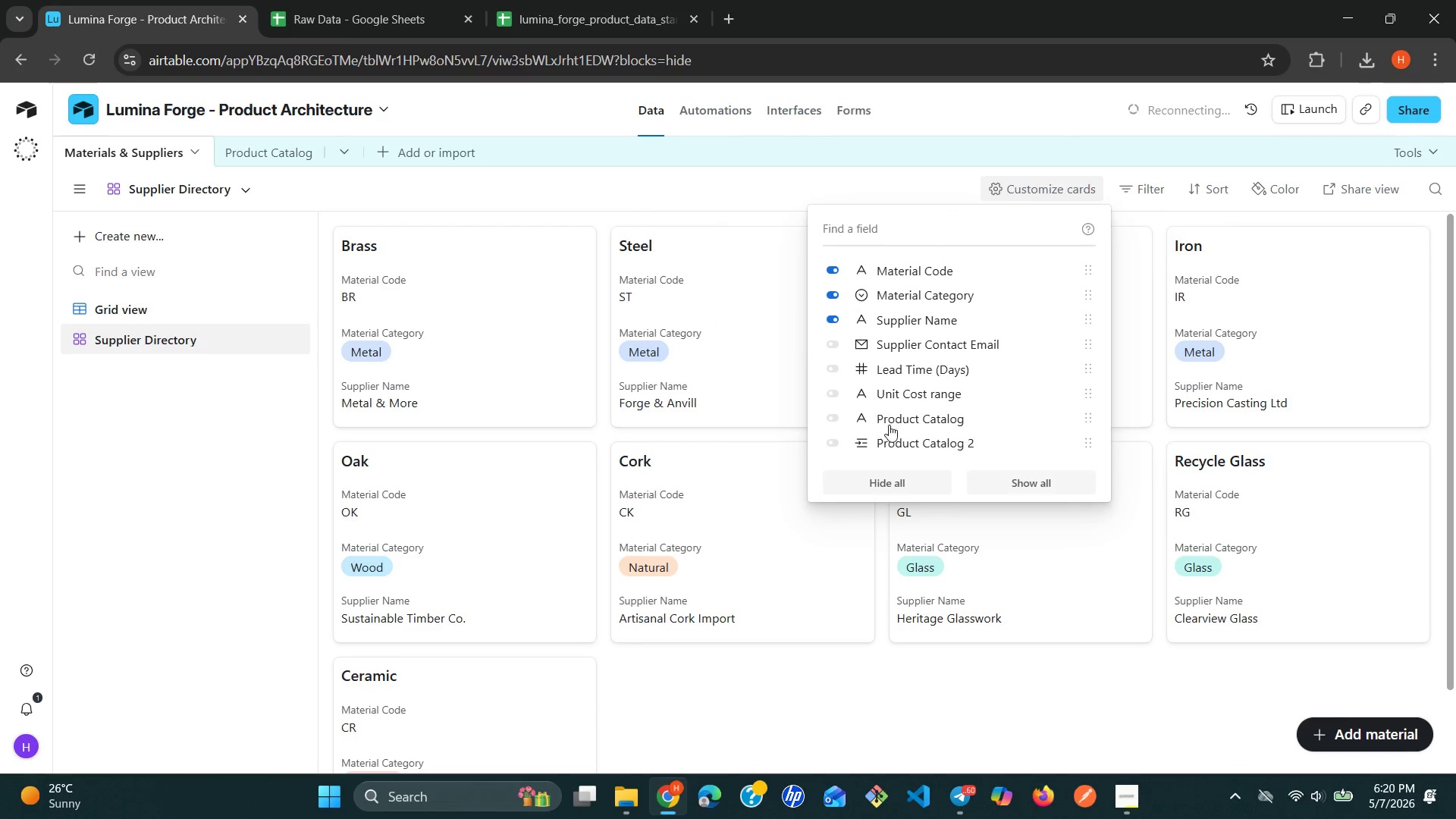 
wait(5.97)
 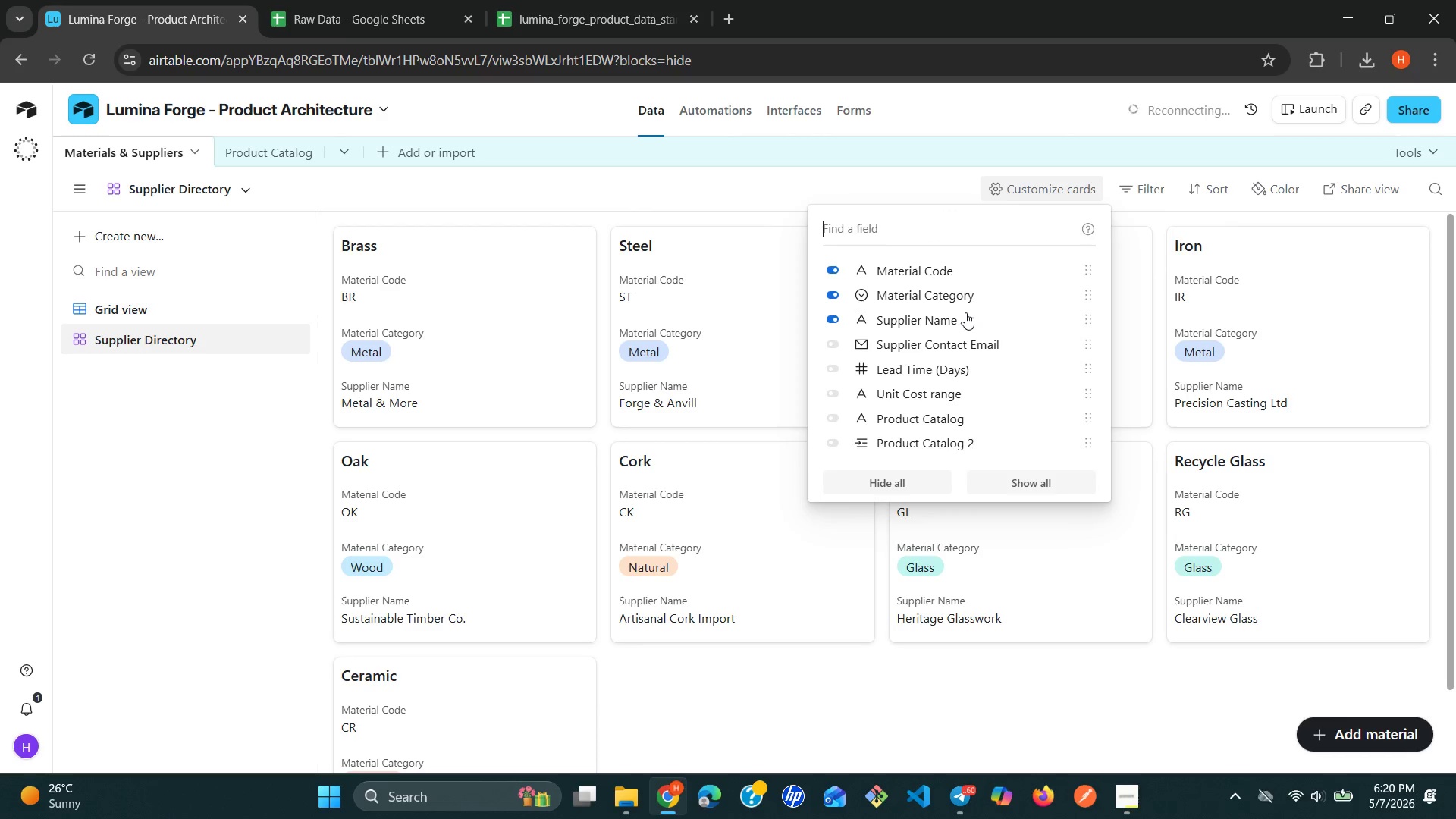 
left_click([930, 484])
 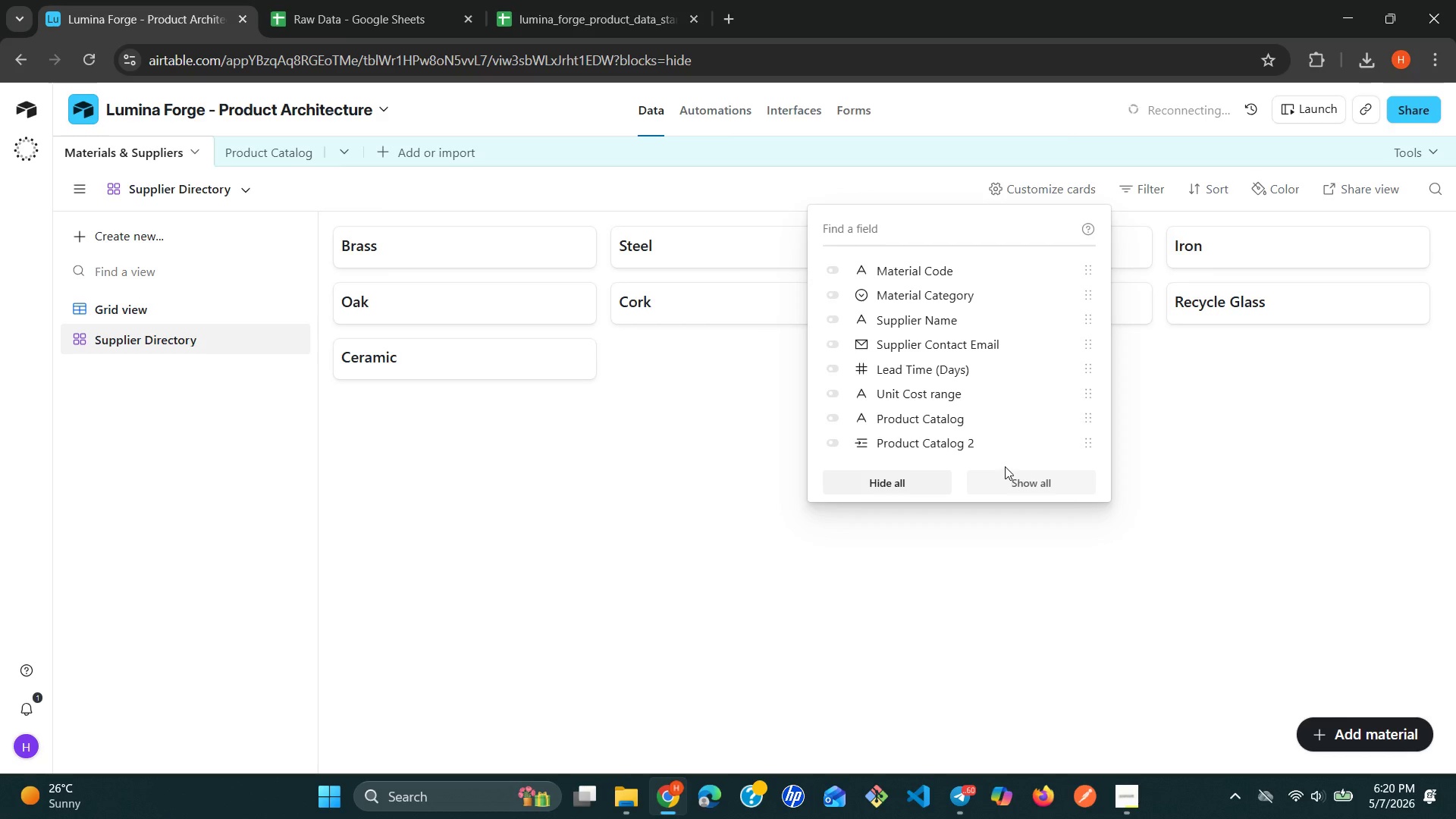 
scroll: coordinate [874, 358], scroll_direction: down, amount: 2.0
 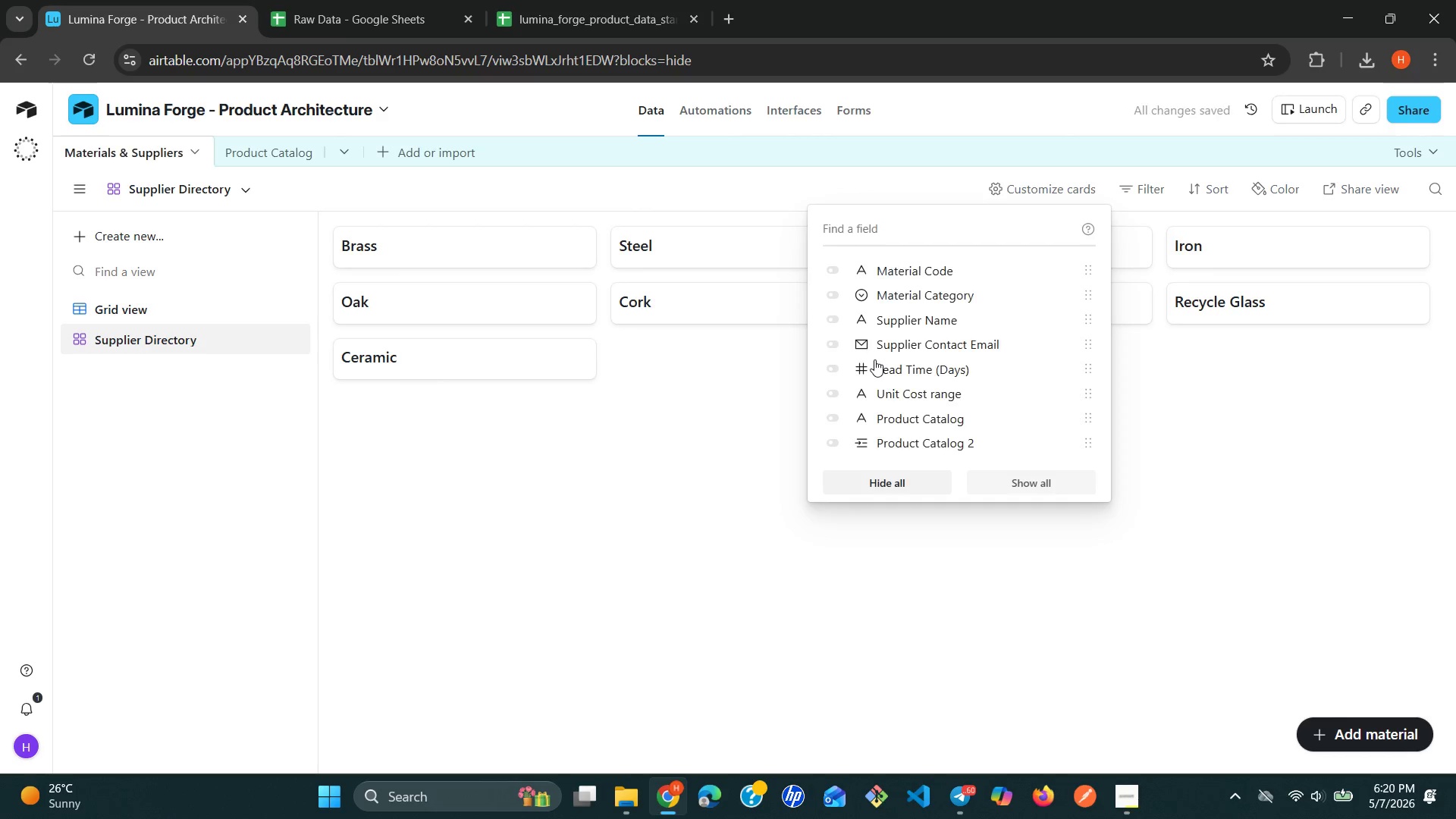 
scroll: coordinate [874, 359], scroll_direction: up, amount: 1.0
 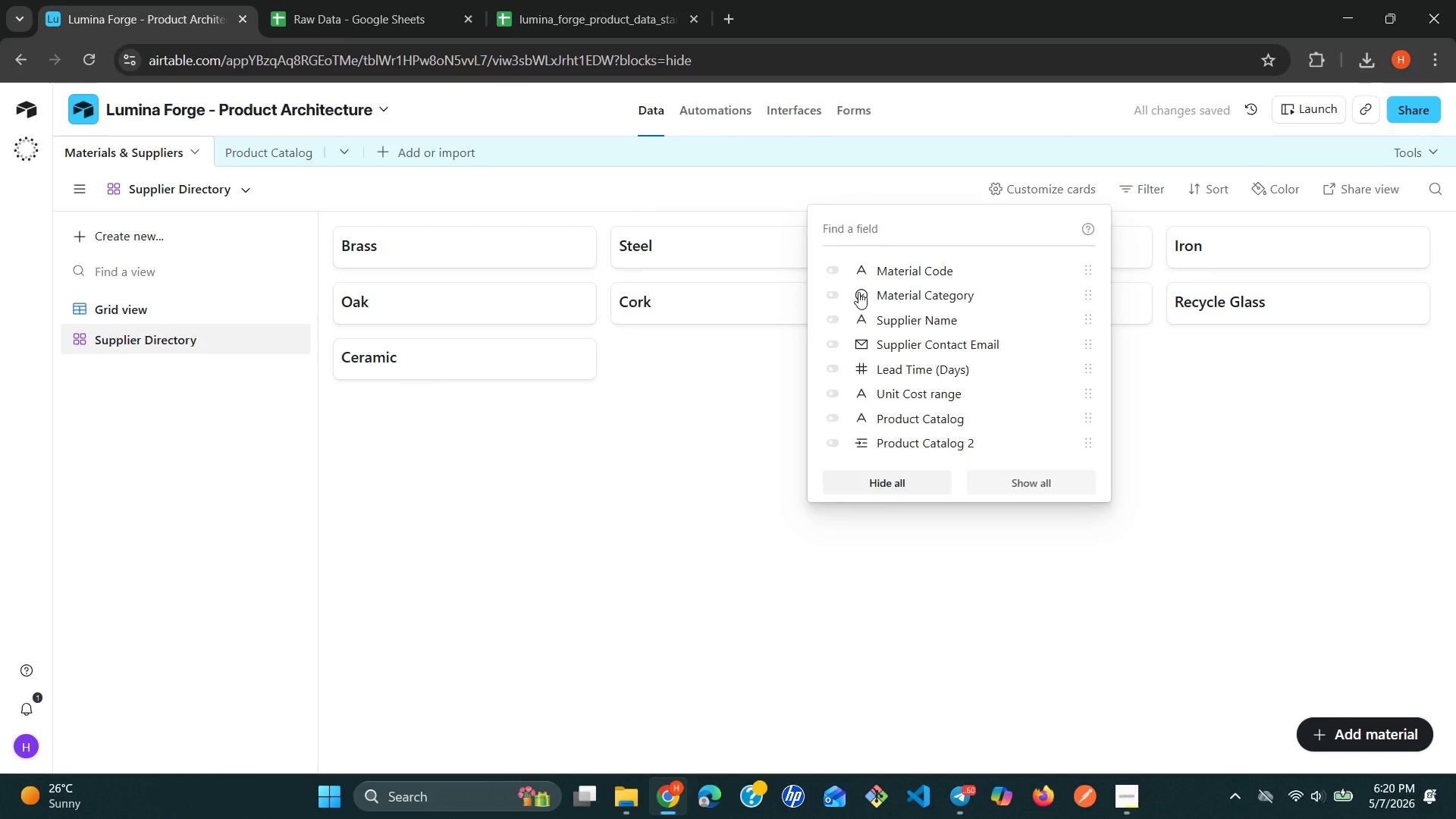 
wait(5.21)
 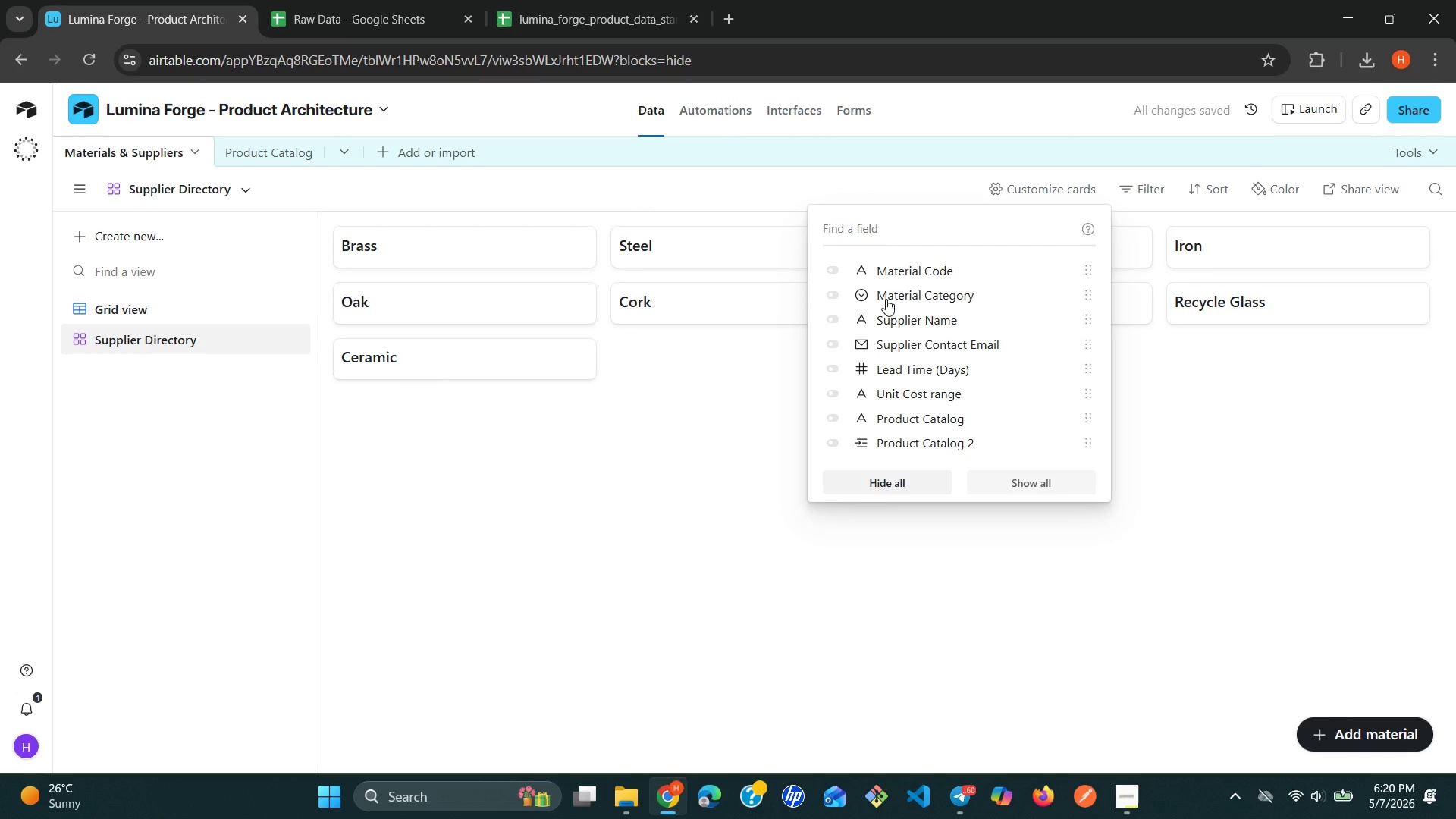 
left_click([859, 293])
 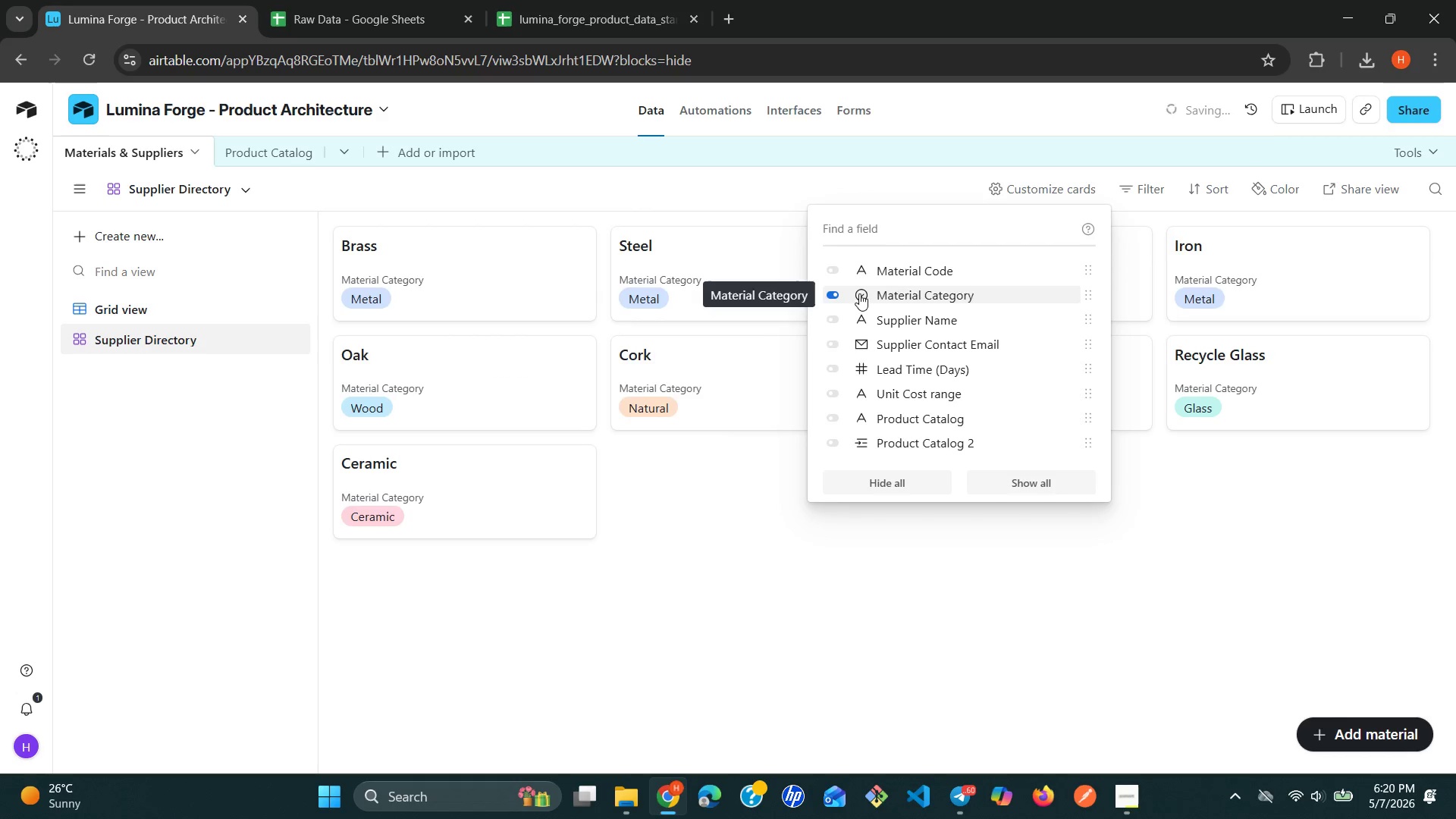 
mouse_move([856, 312])
 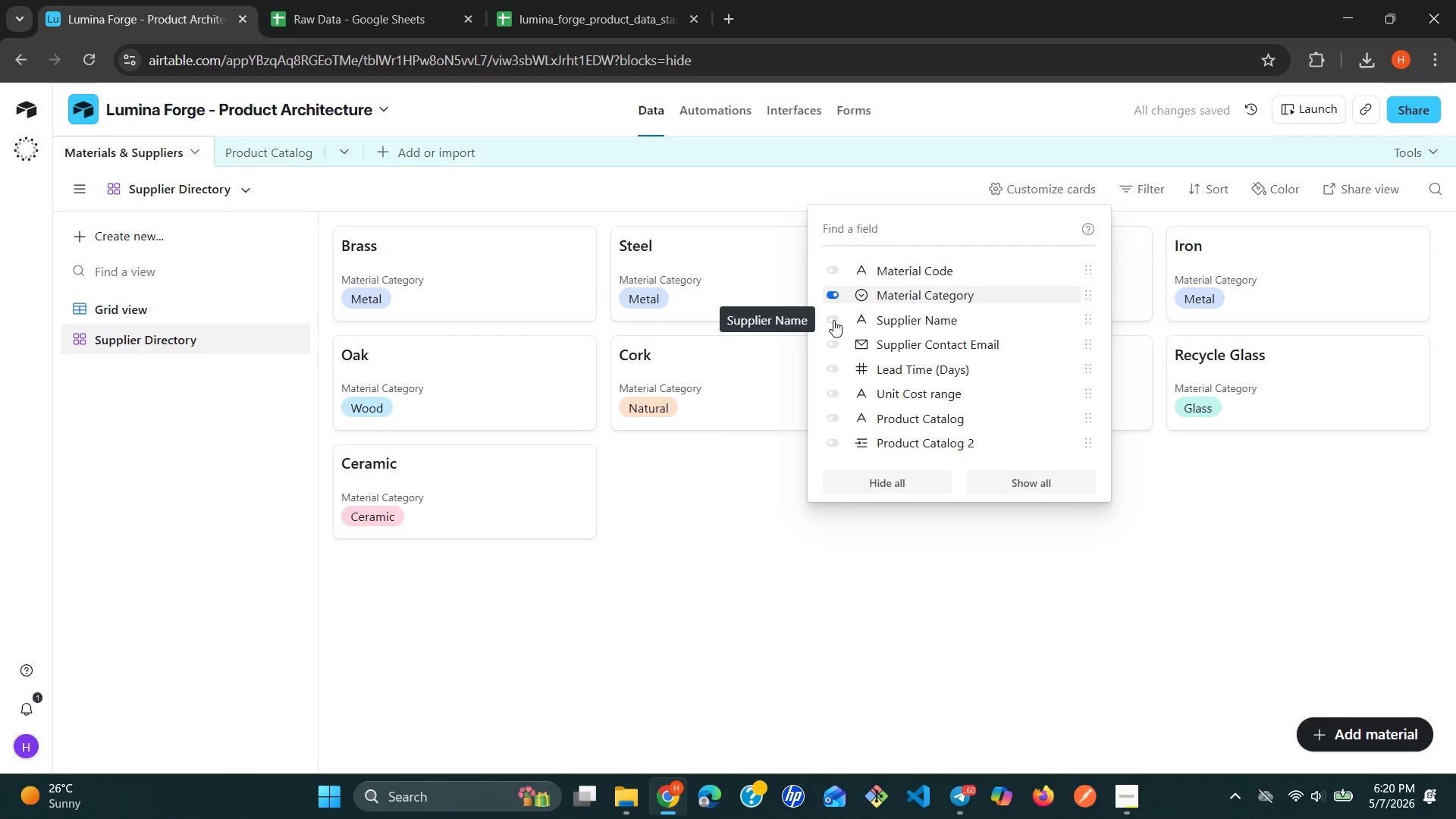 
wait(8.72)
 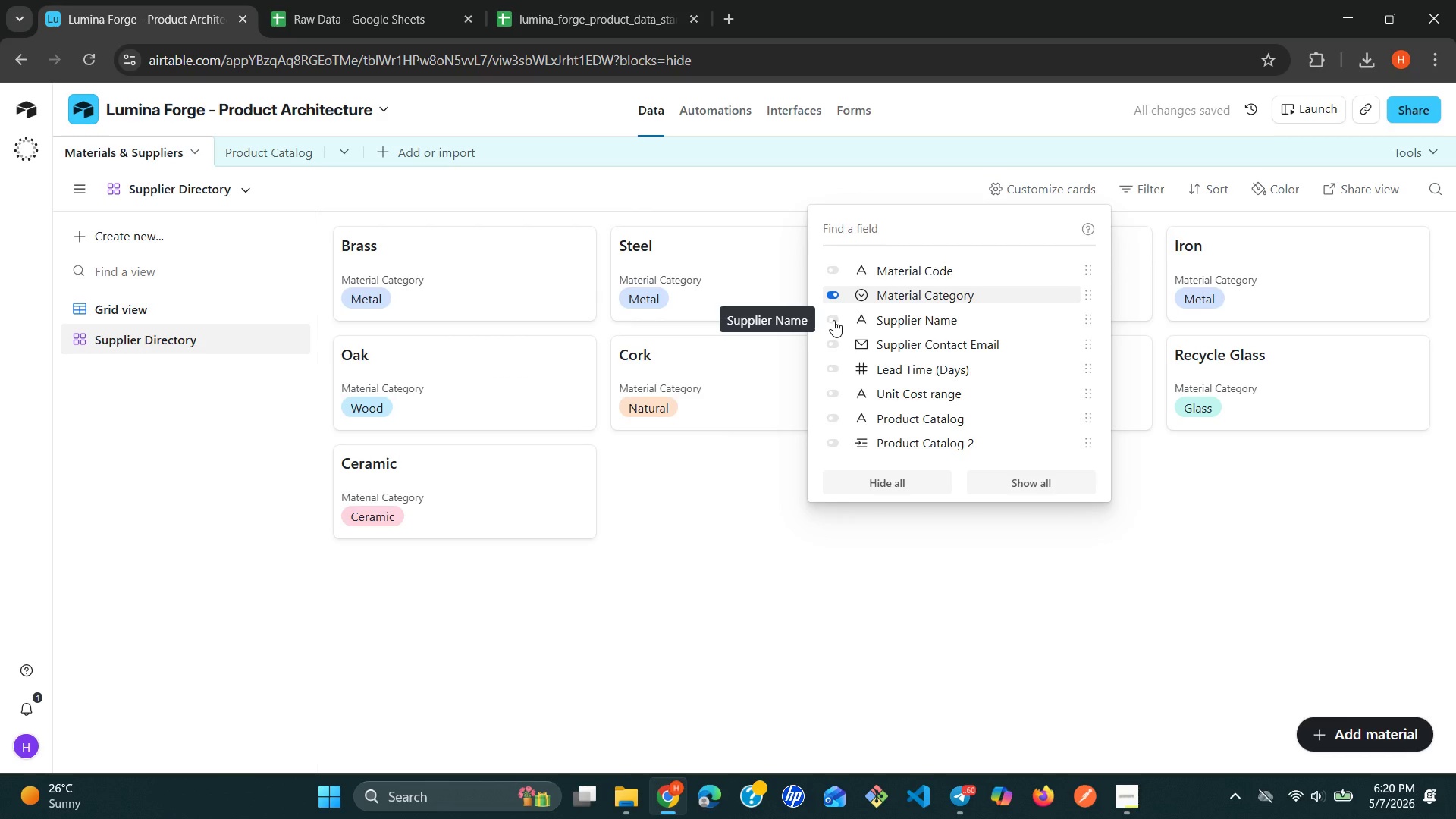 
left_click([835, 271])
 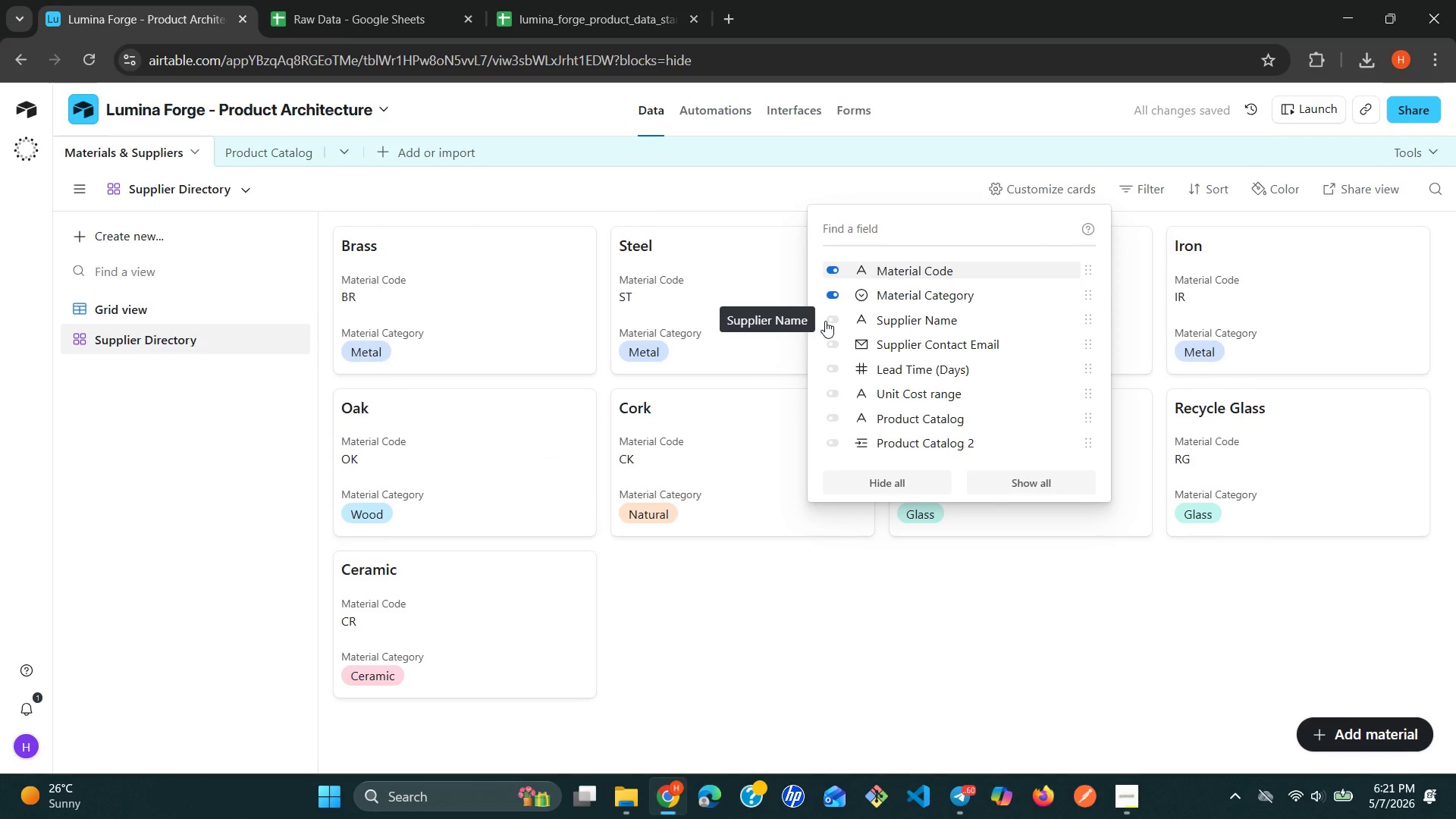 
wait(9.16)
 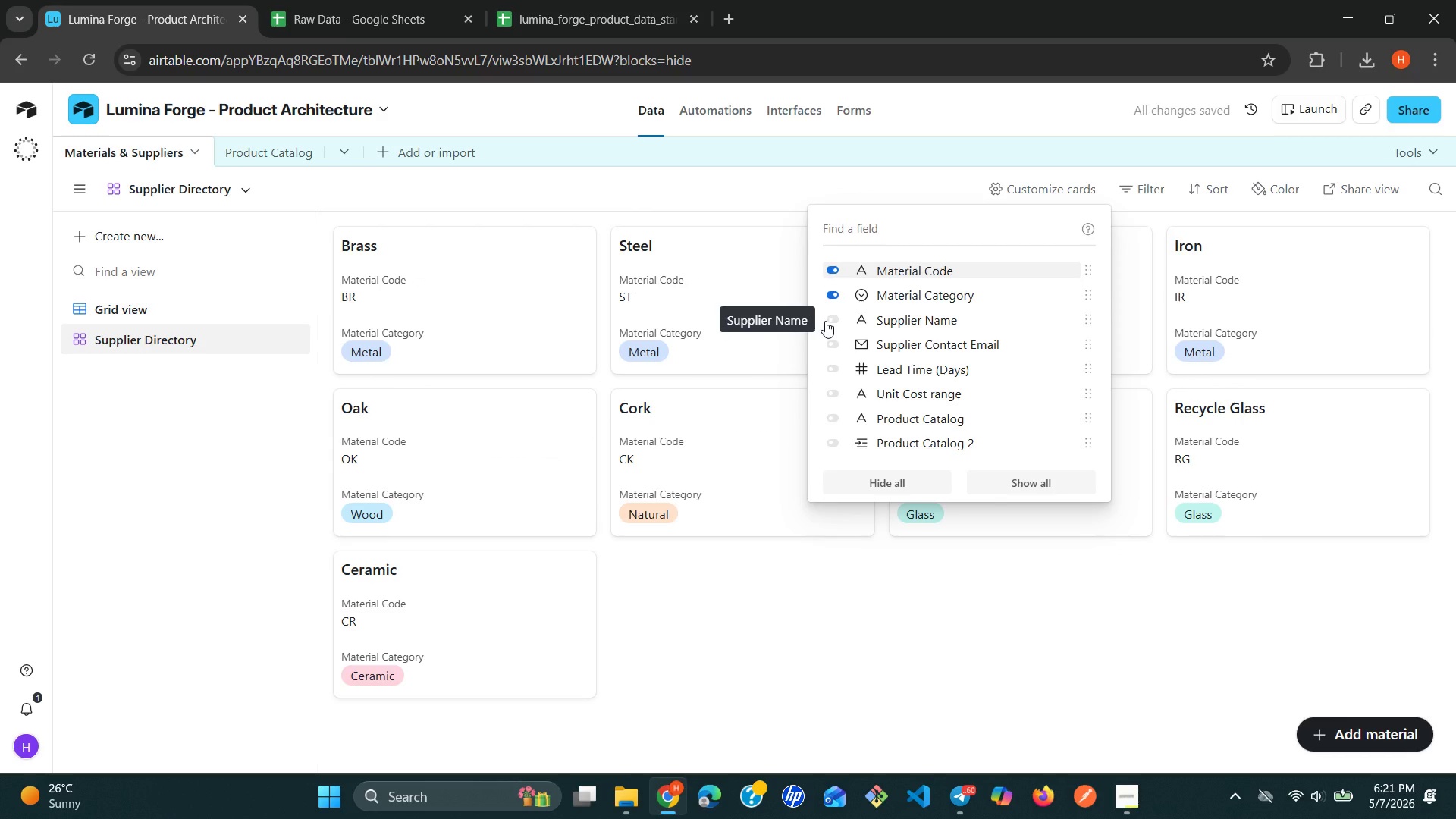 
left_click([830, 318])
 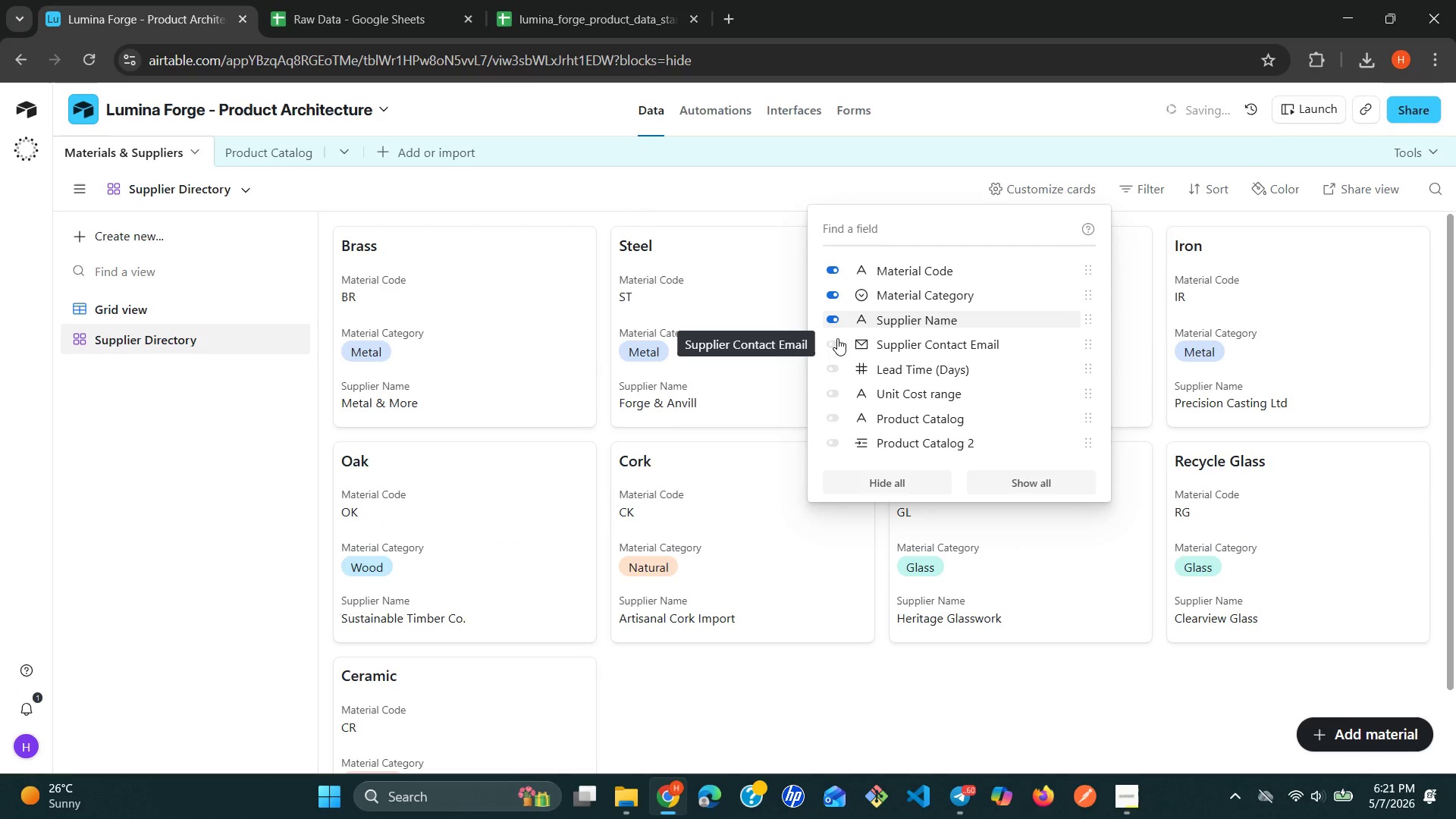 
wait(8.31)
 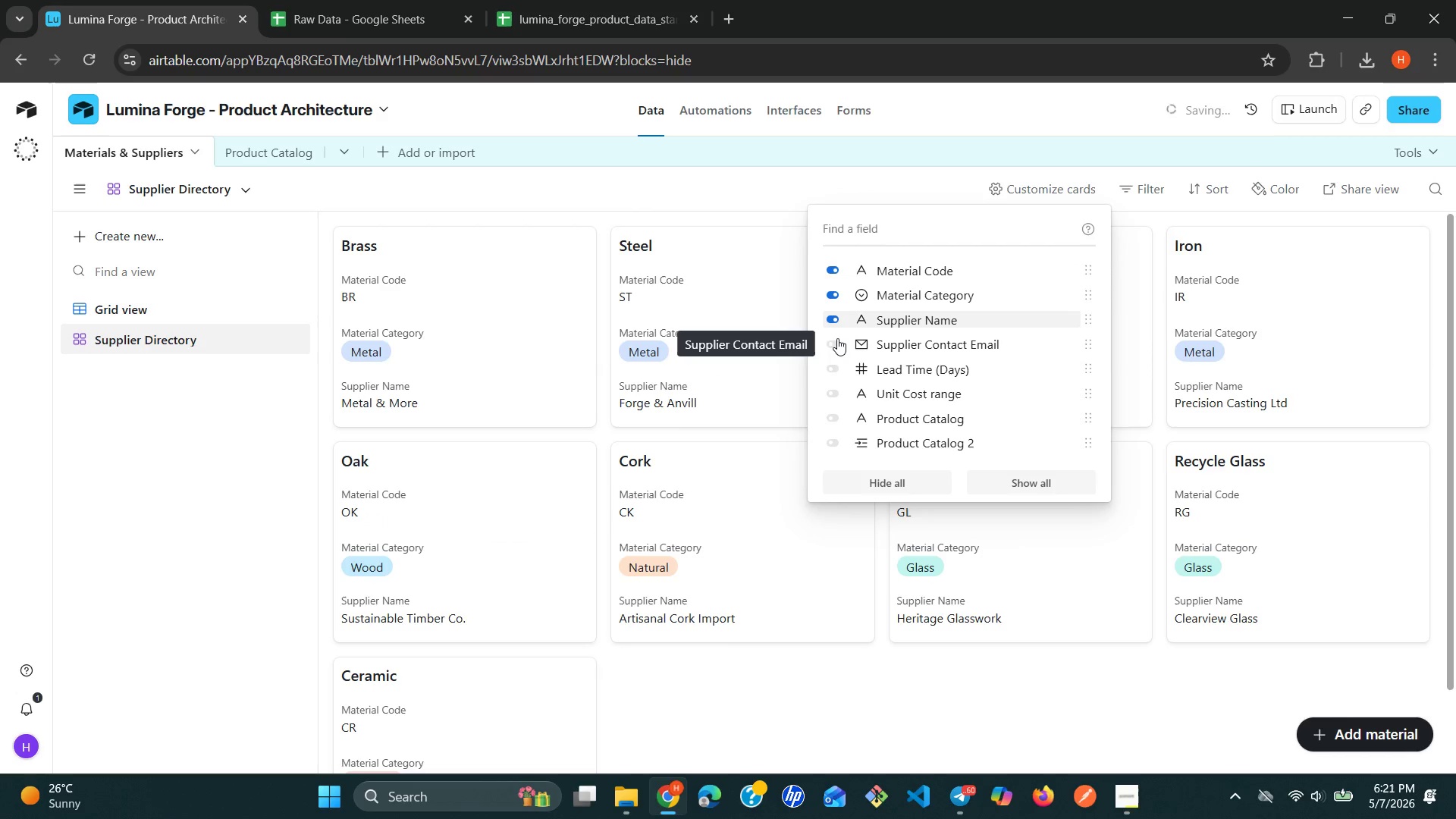 
scroll: coordinate [844, 363], scroll_direction: up, amount: 1.0
 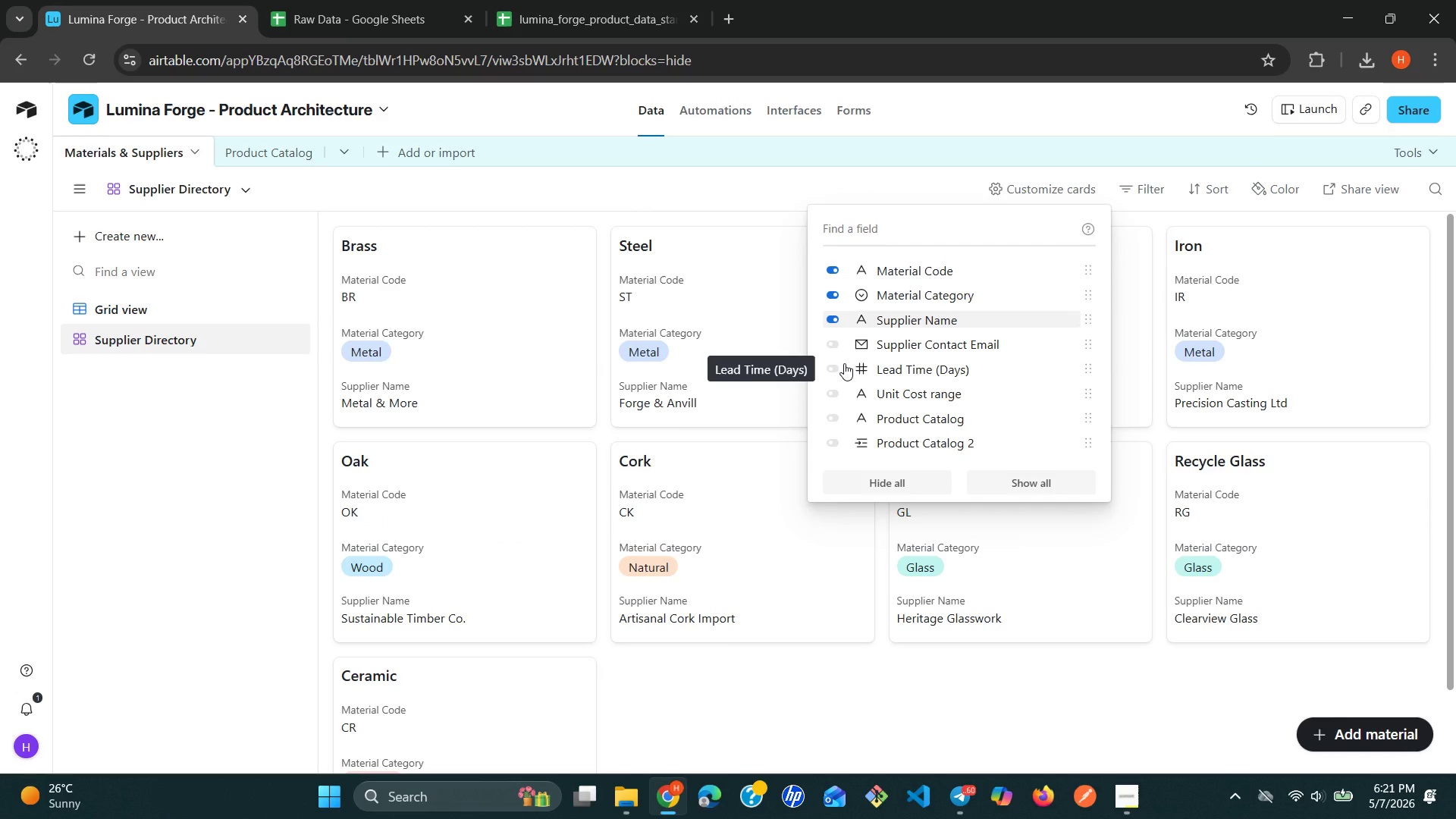 
wait(8.31)
 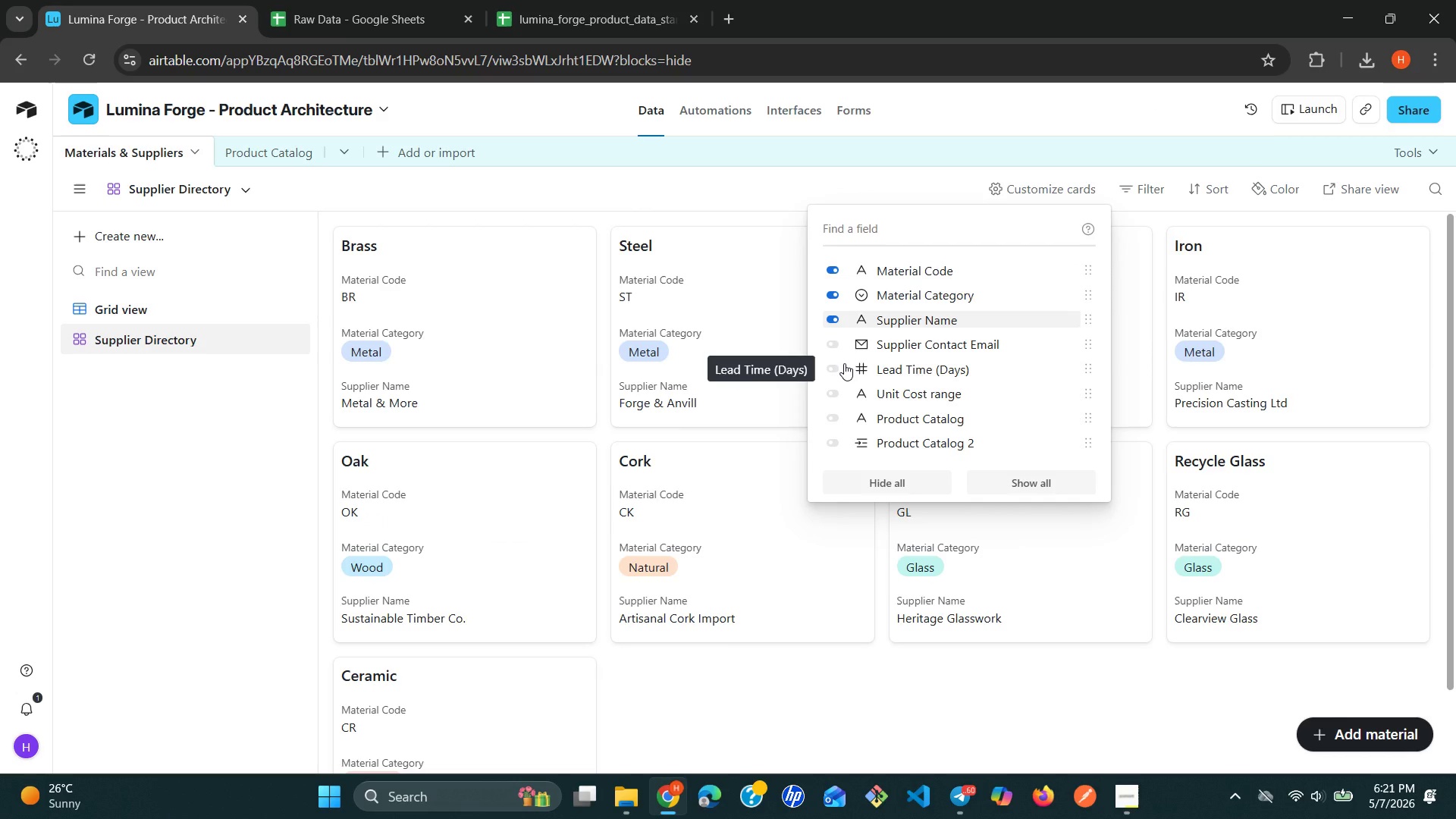 
left_click([842, 368])
 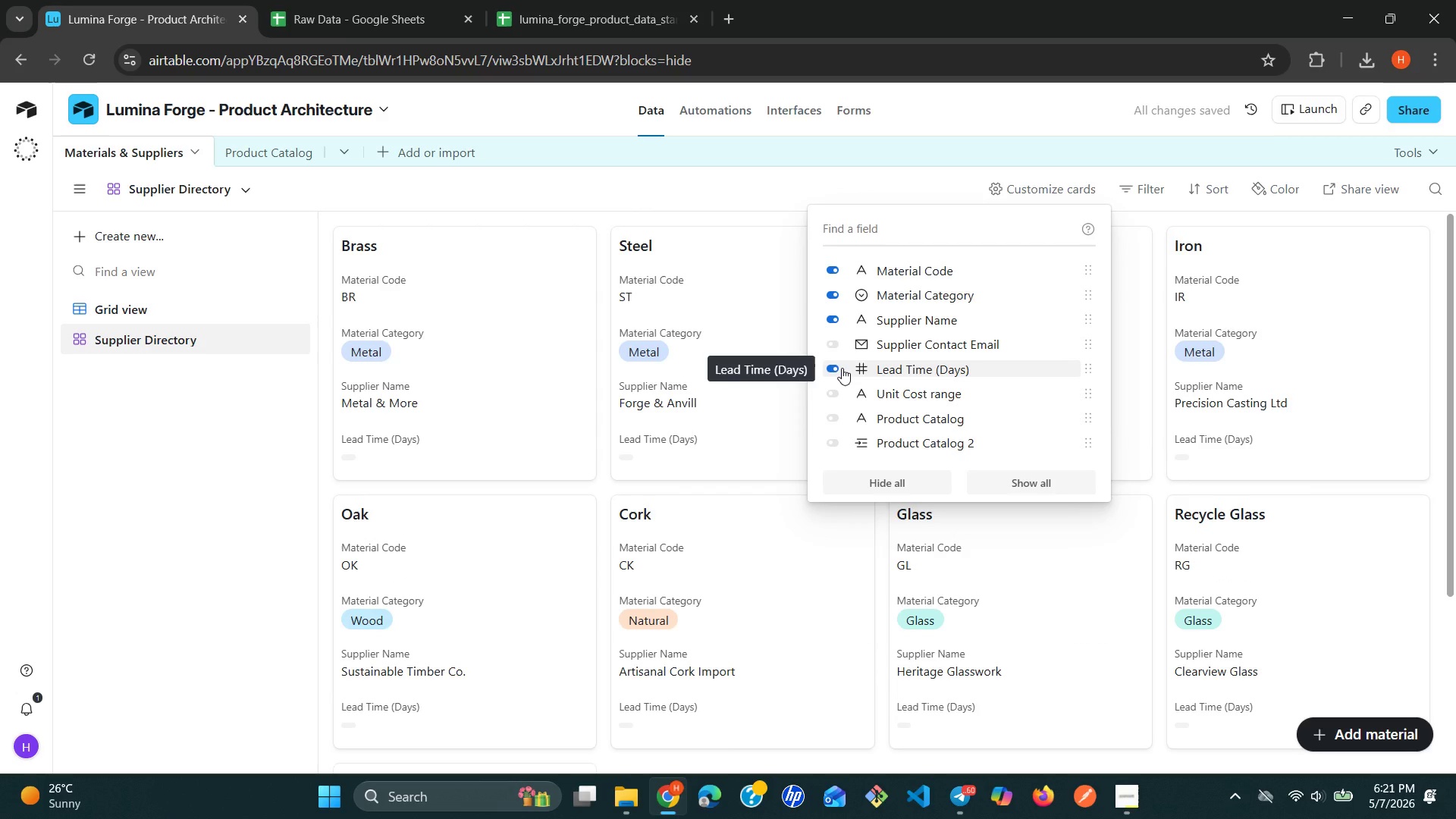 
wait(8.77)
 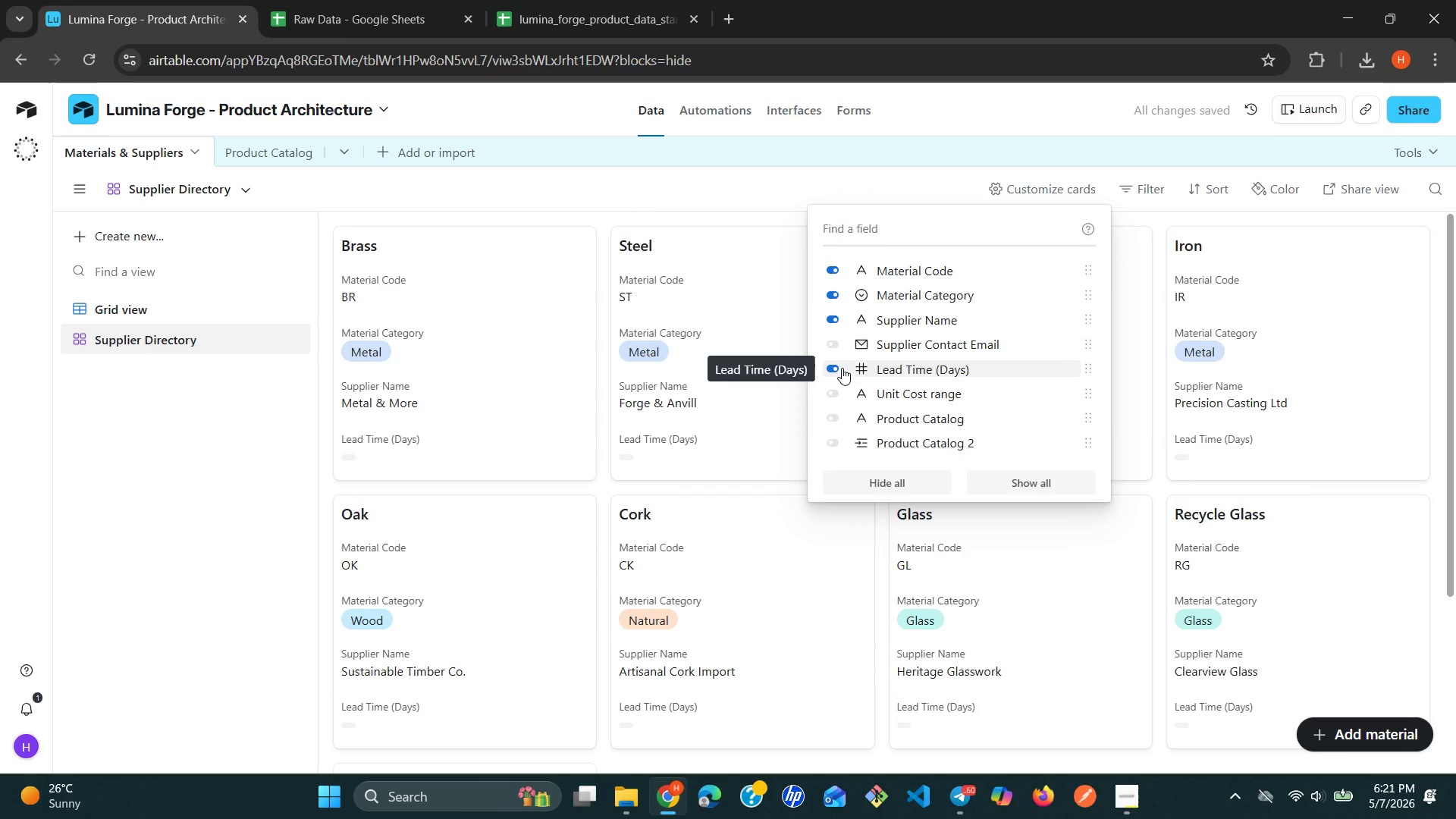 
scroll: coordinate [842, 368], scroll_direction: down, amount: 2.0
 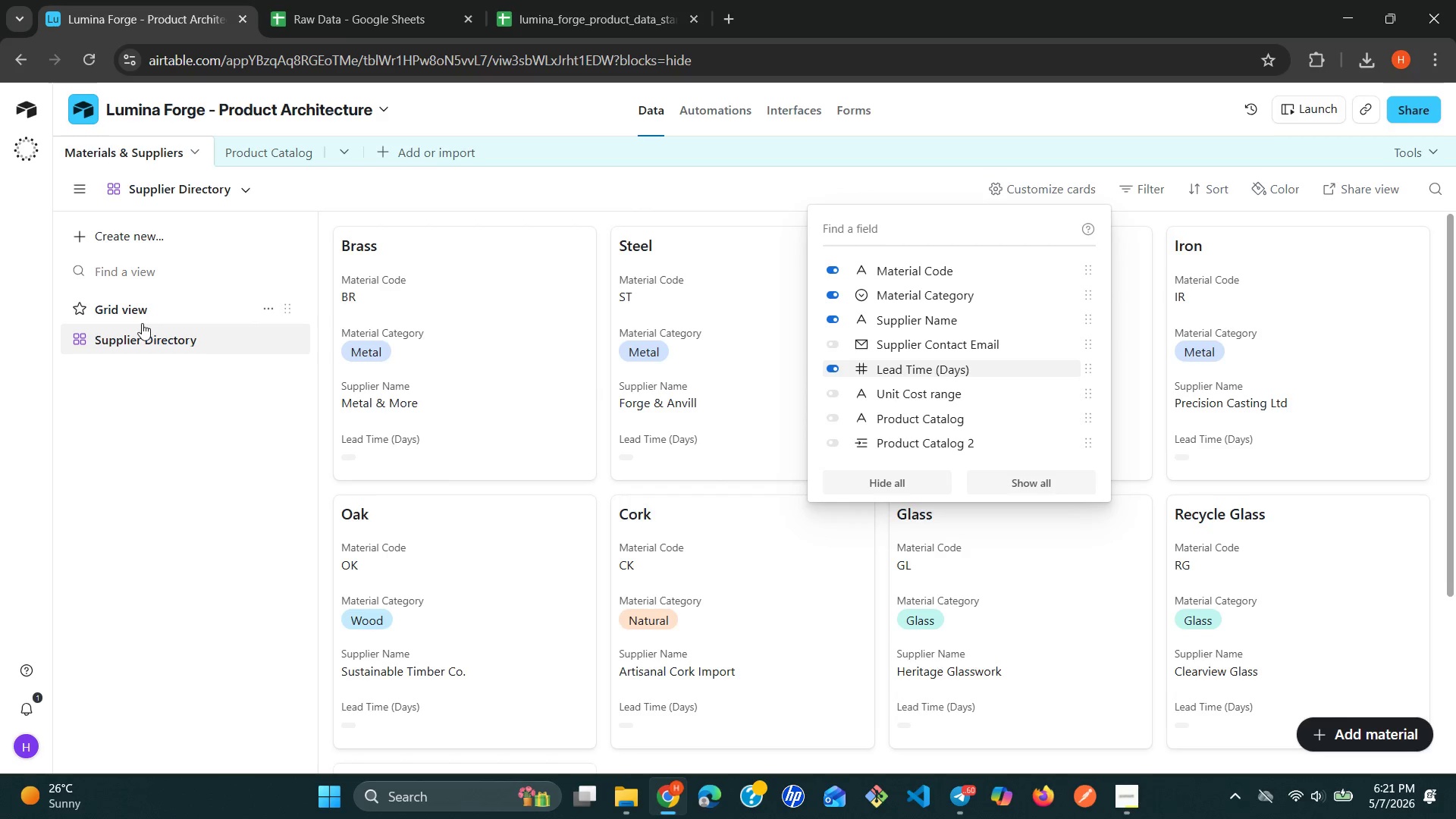 
left_click([137, 451])
 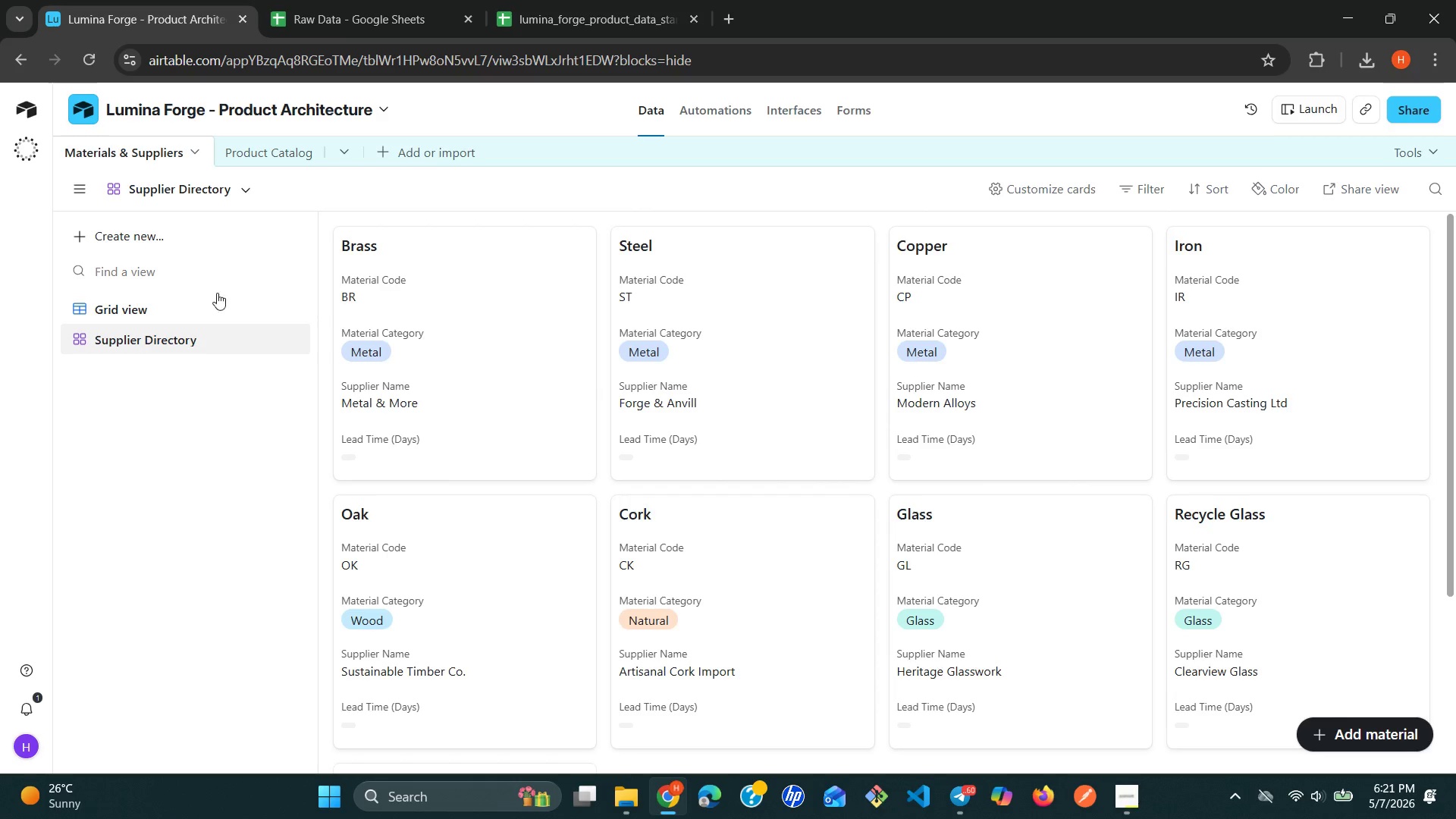 
left_click([179, 312])
 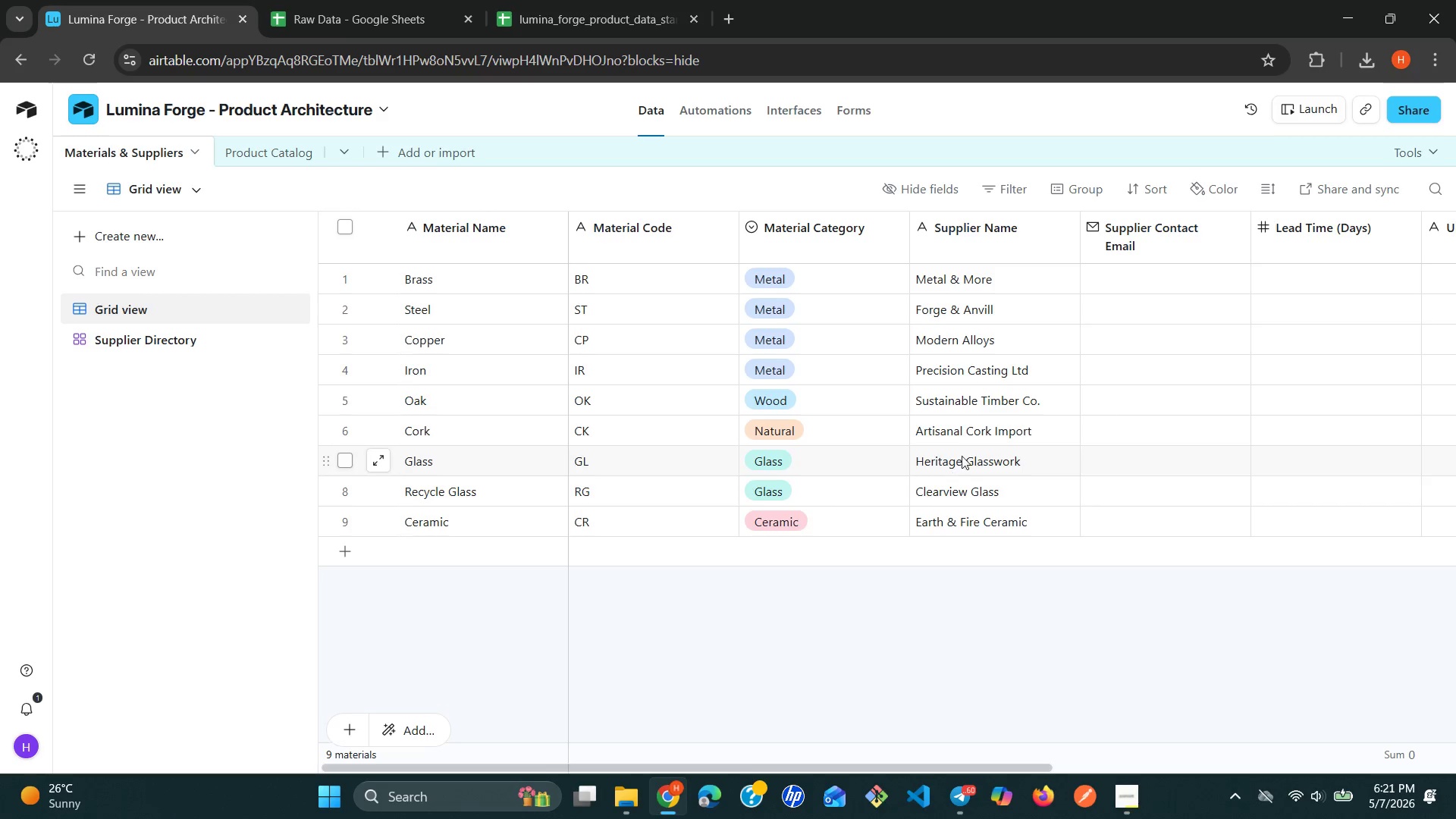 
wait(20.38)
 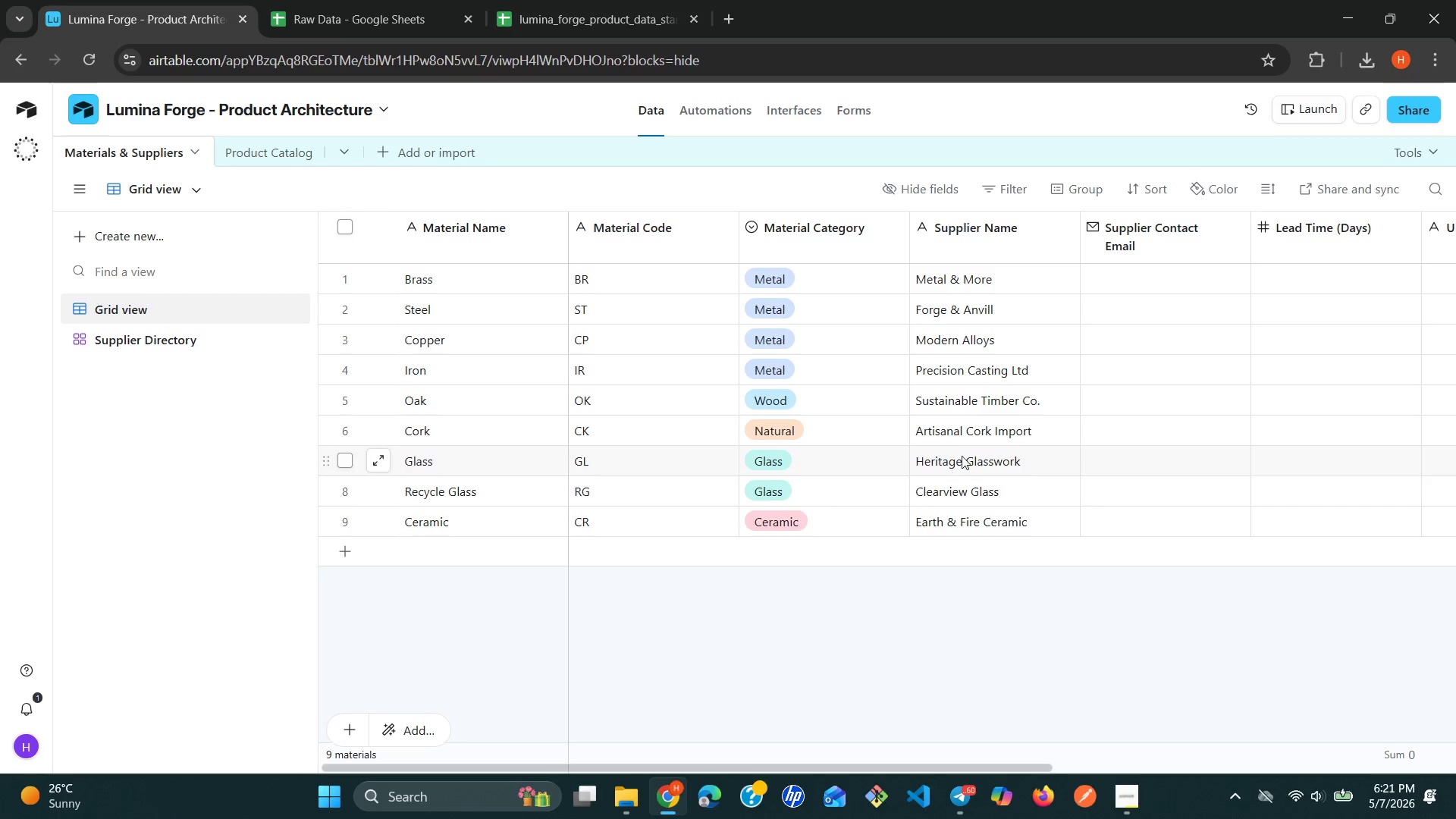 
left_click([192, 341])
 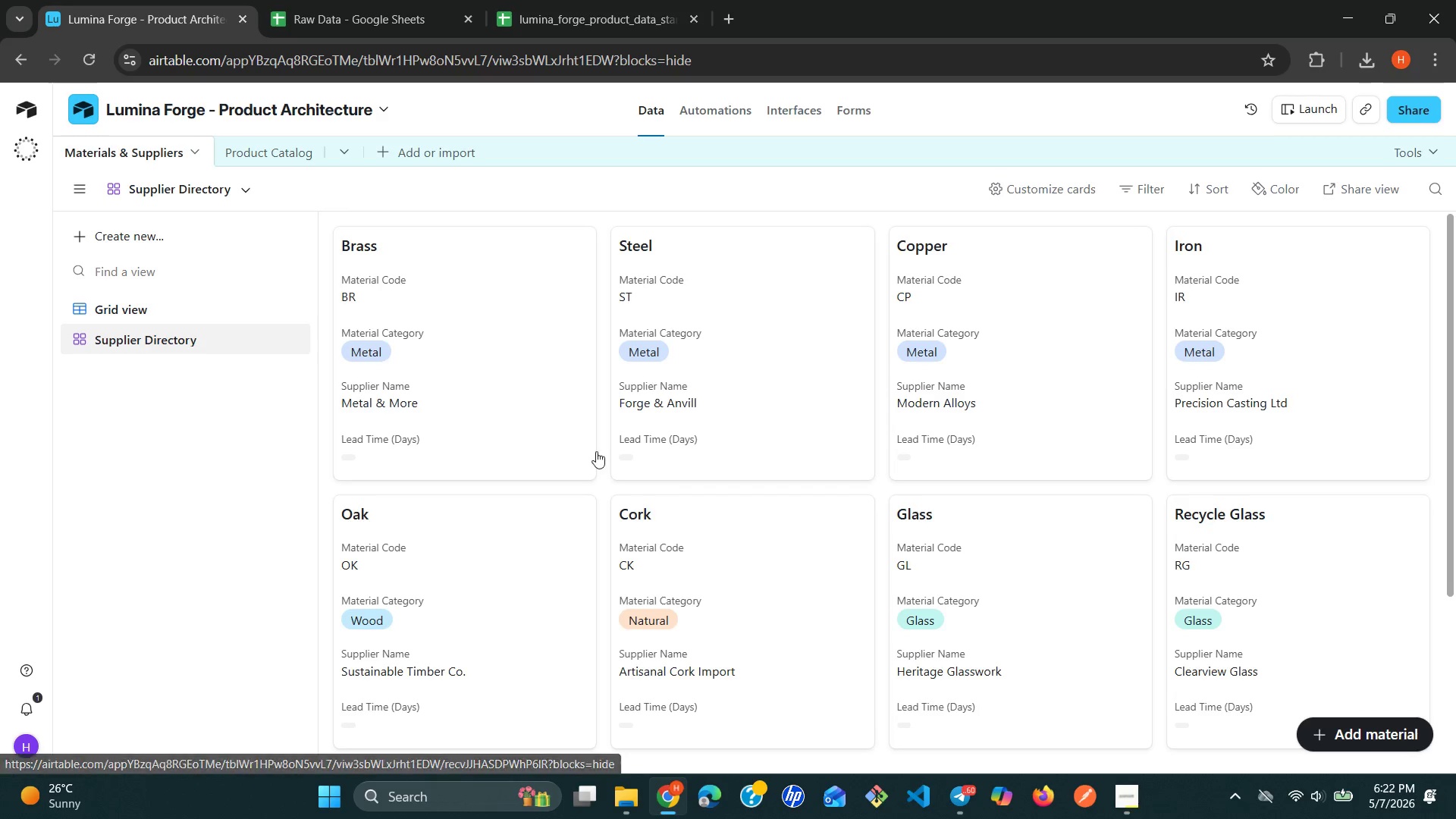 
wait(6.1)
 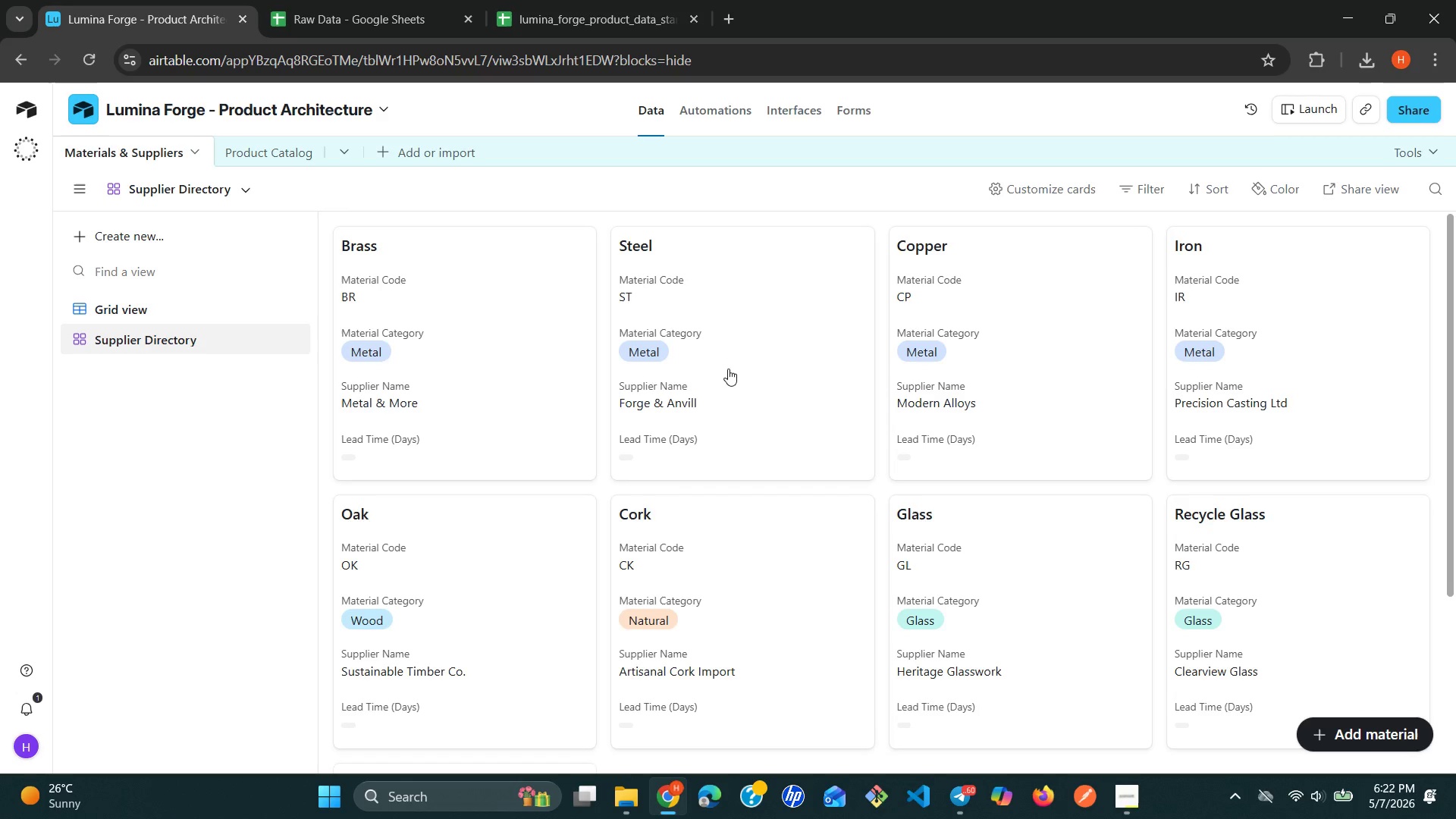 
mouse_move([741, 382])
 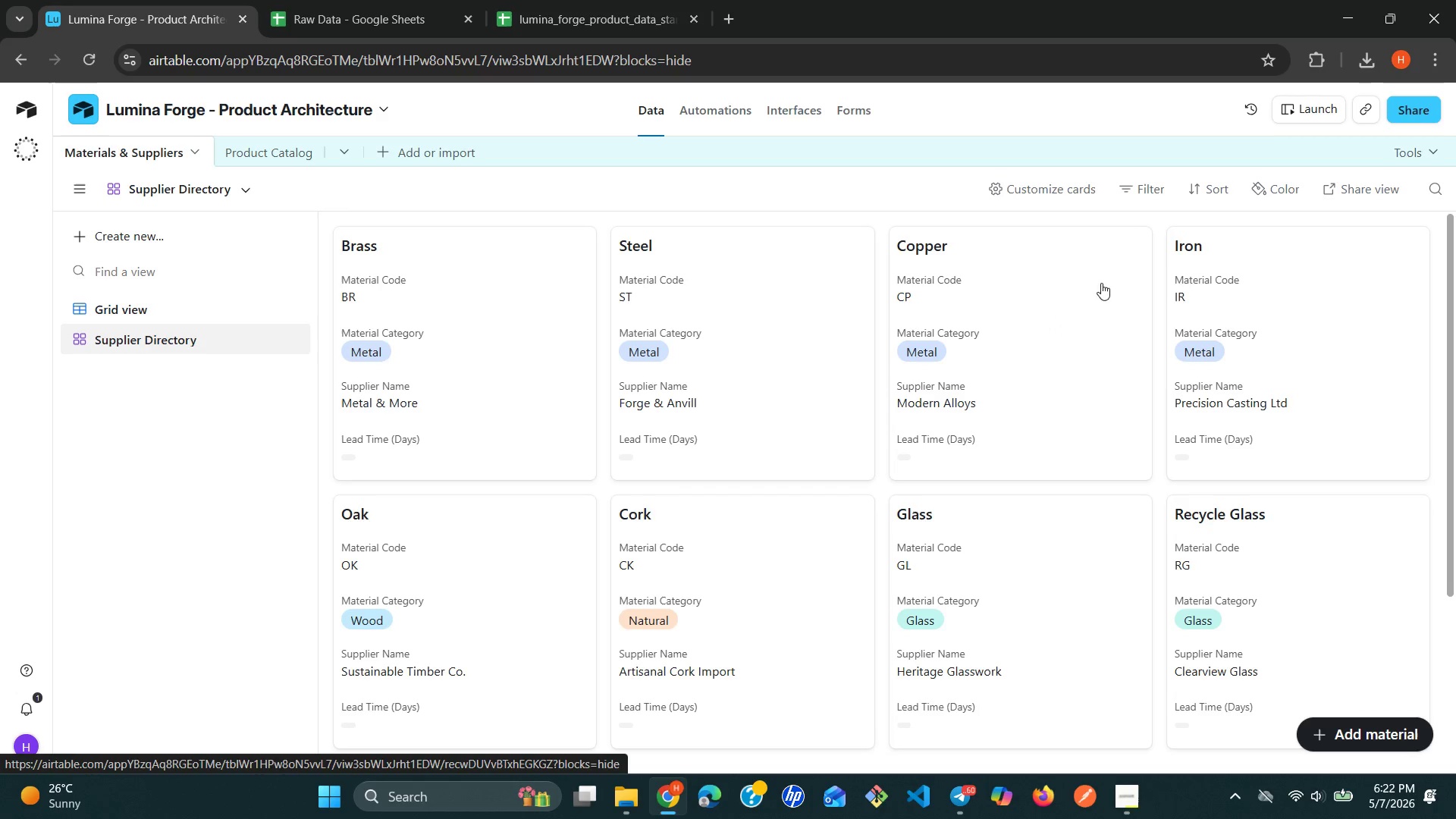 
left_click([1077, 193])
 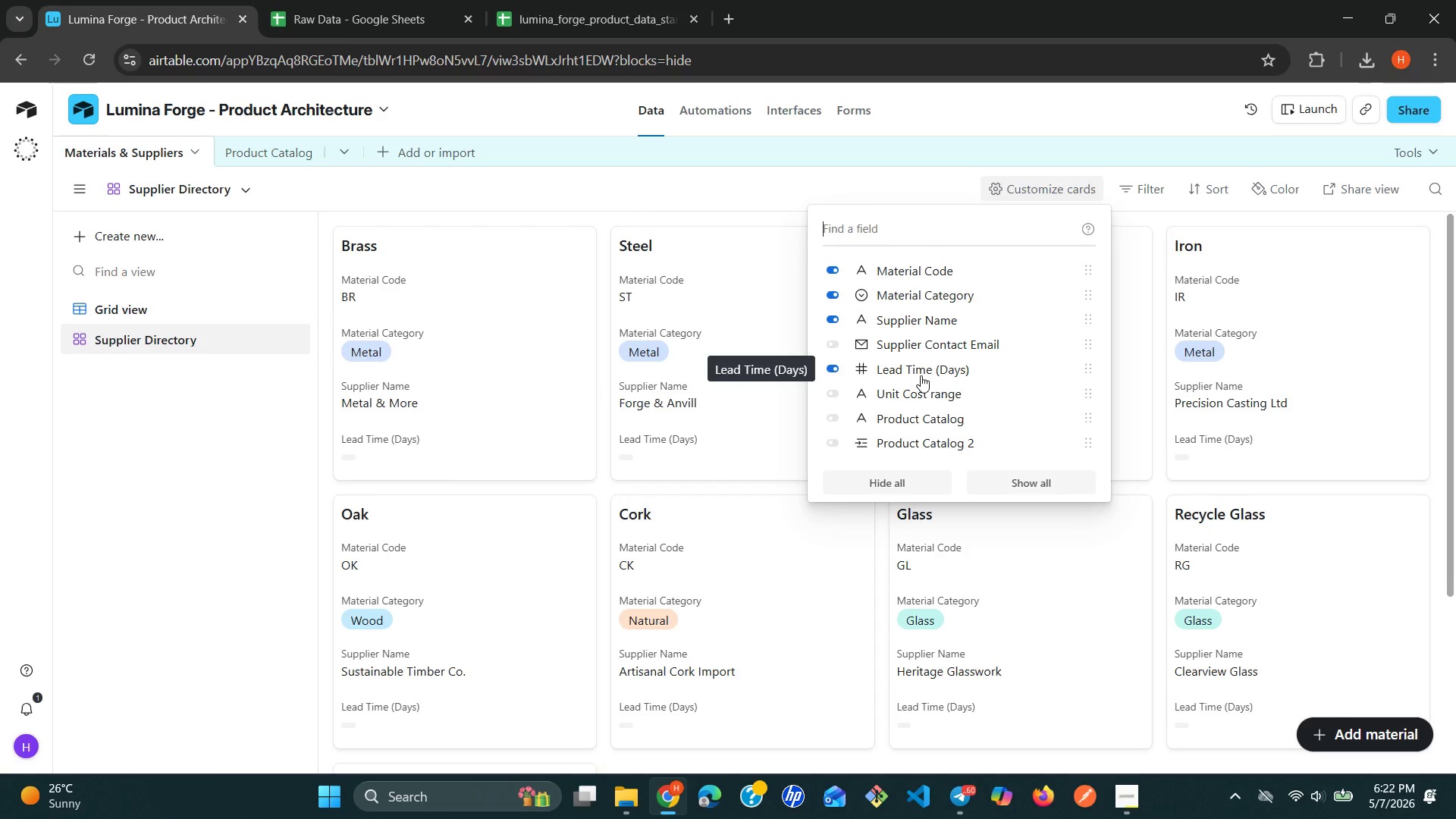 
wait(7.58)
 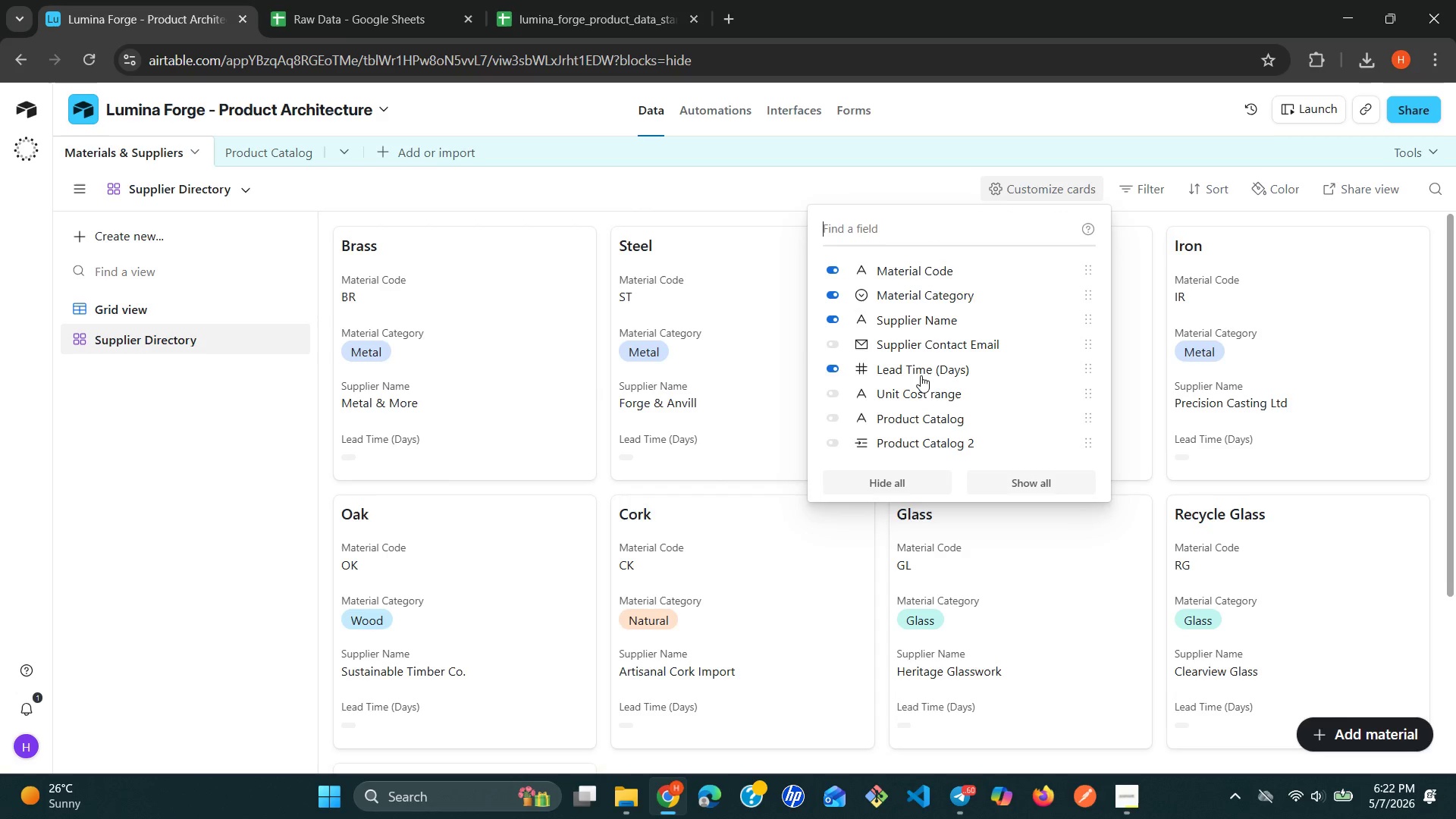 
left_click([300, 470])
 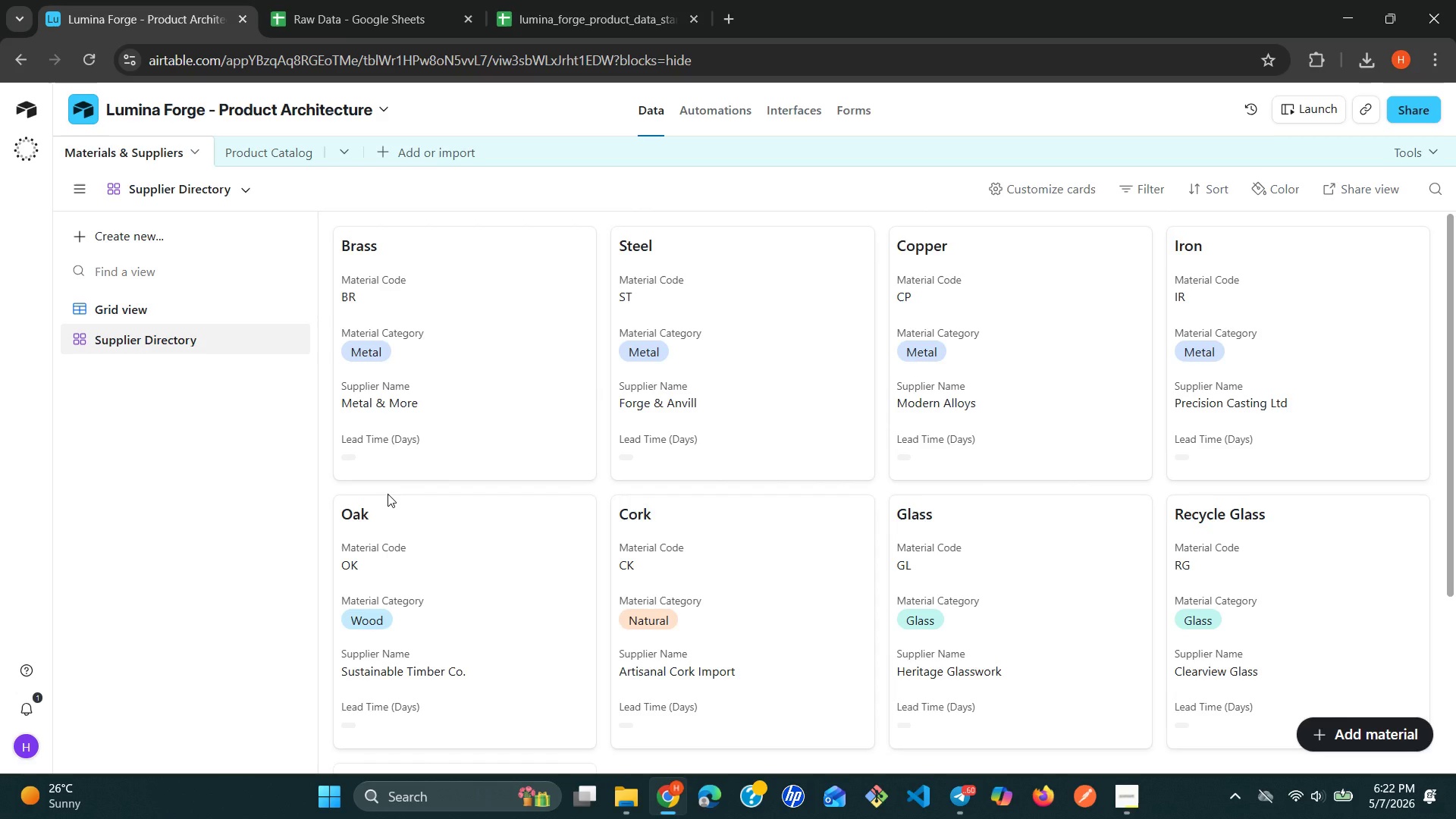 
wait(26.2)
 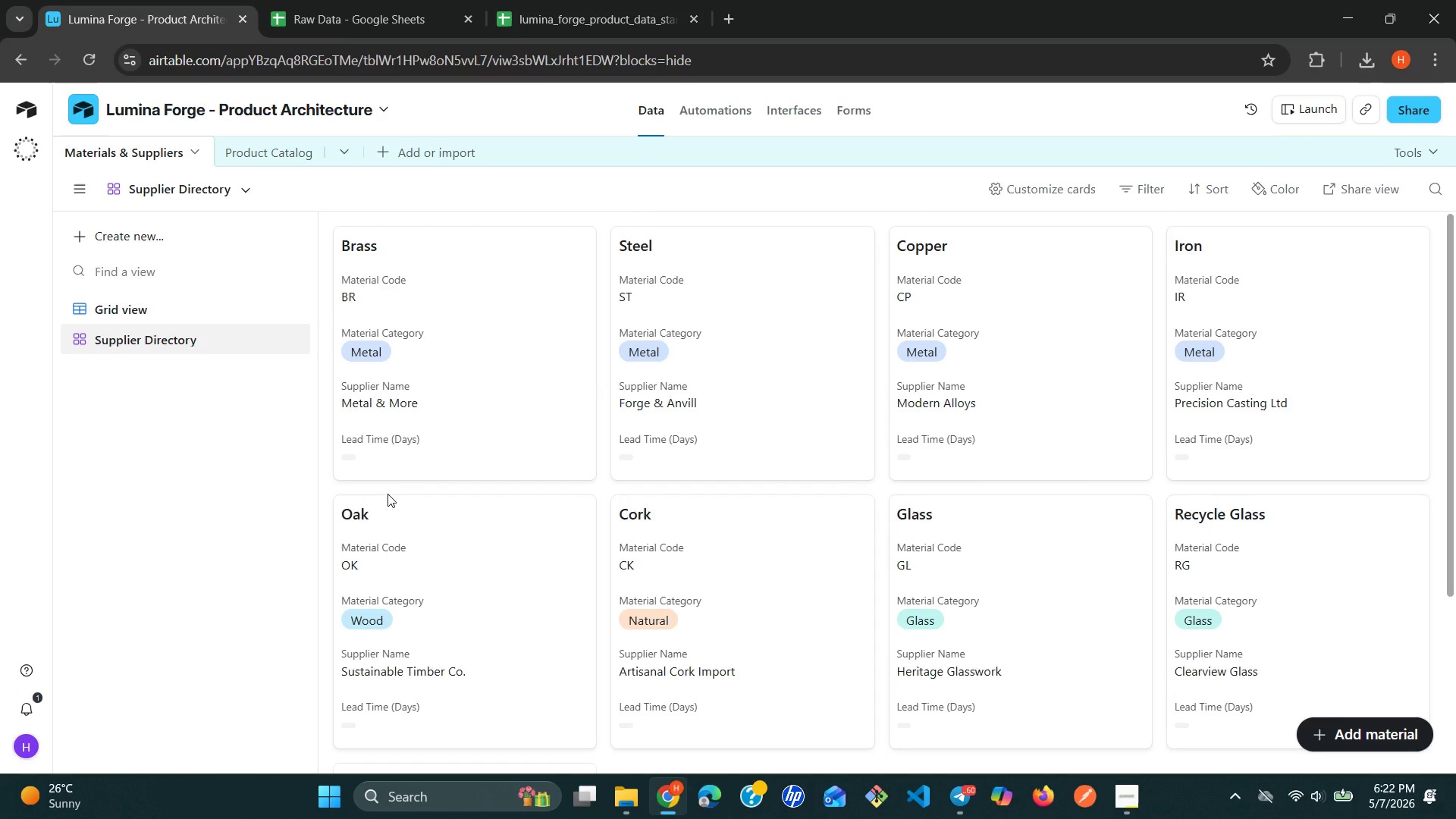 
mouse_move([421, 508])
 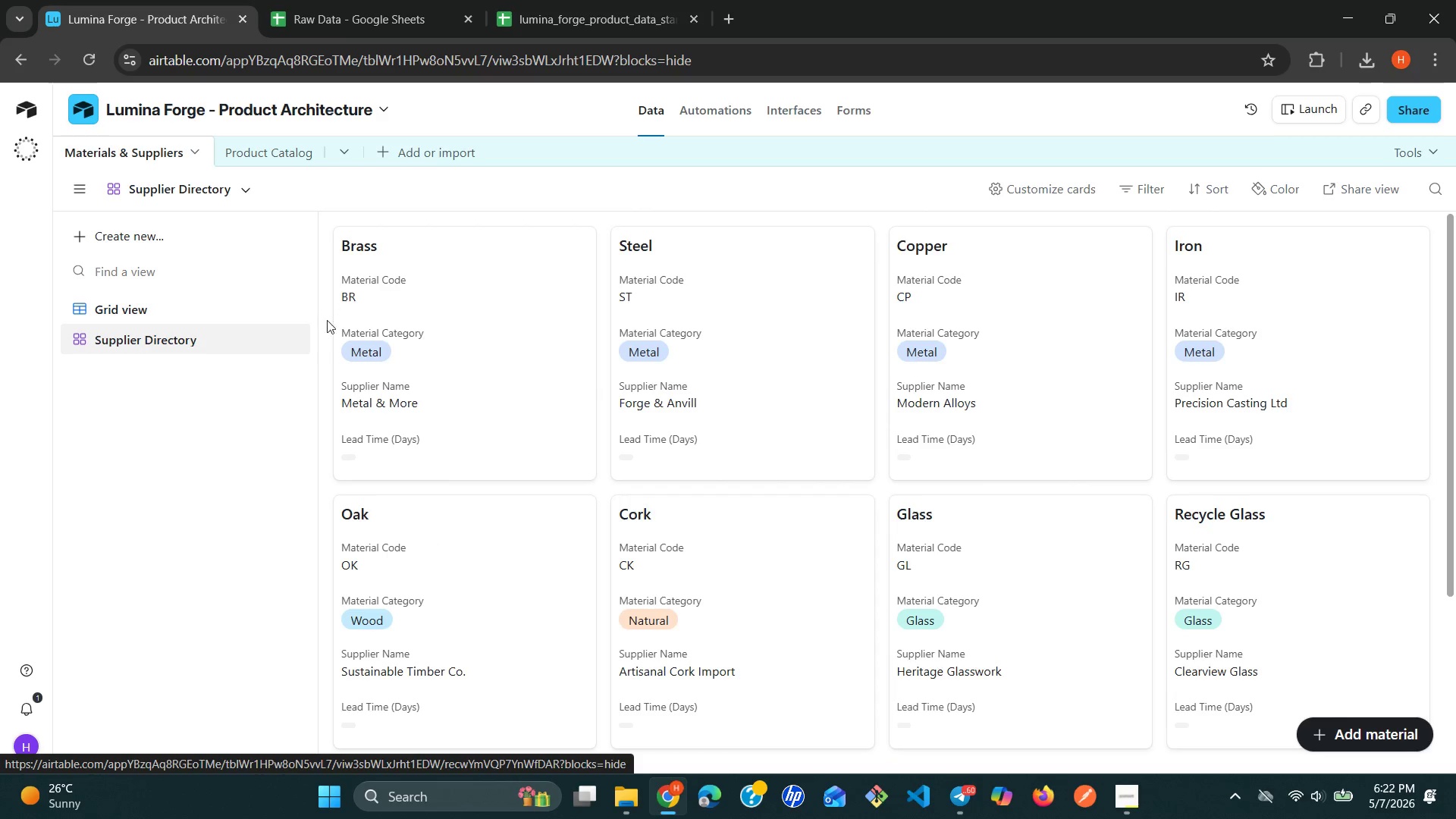 
wait(5.11)
 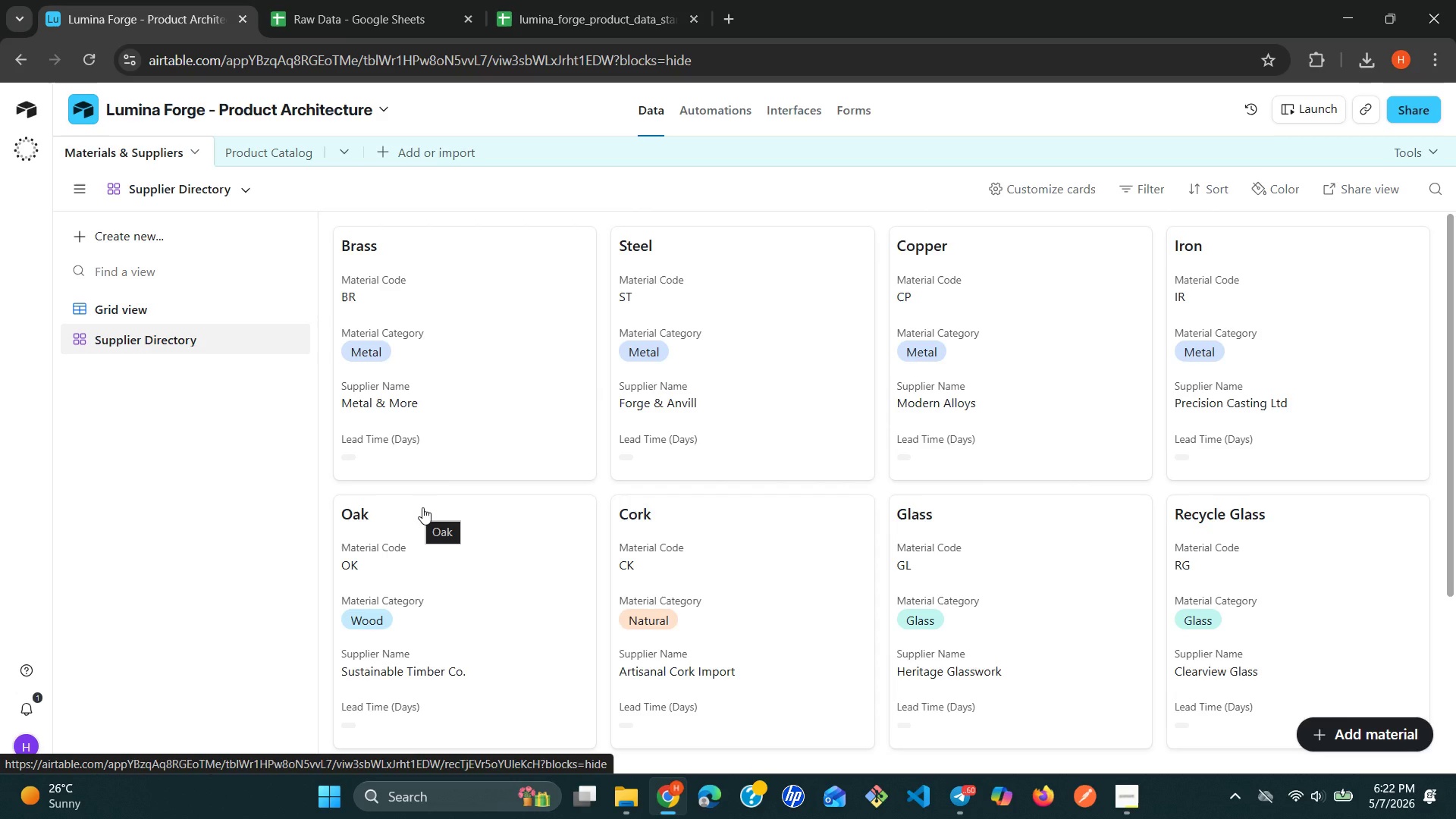 
left_click([168, 303])
 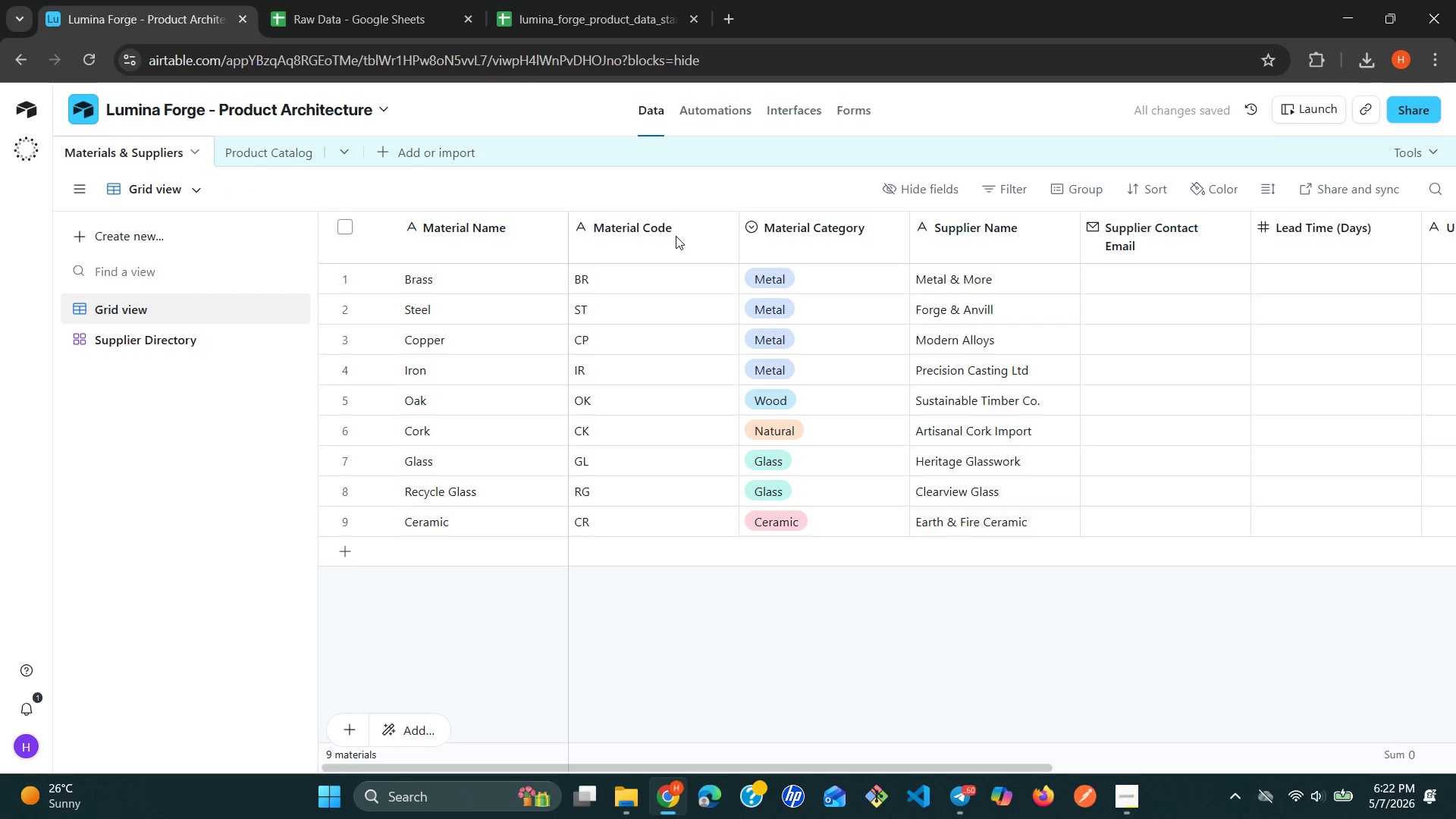 
left_click([676, 236])
 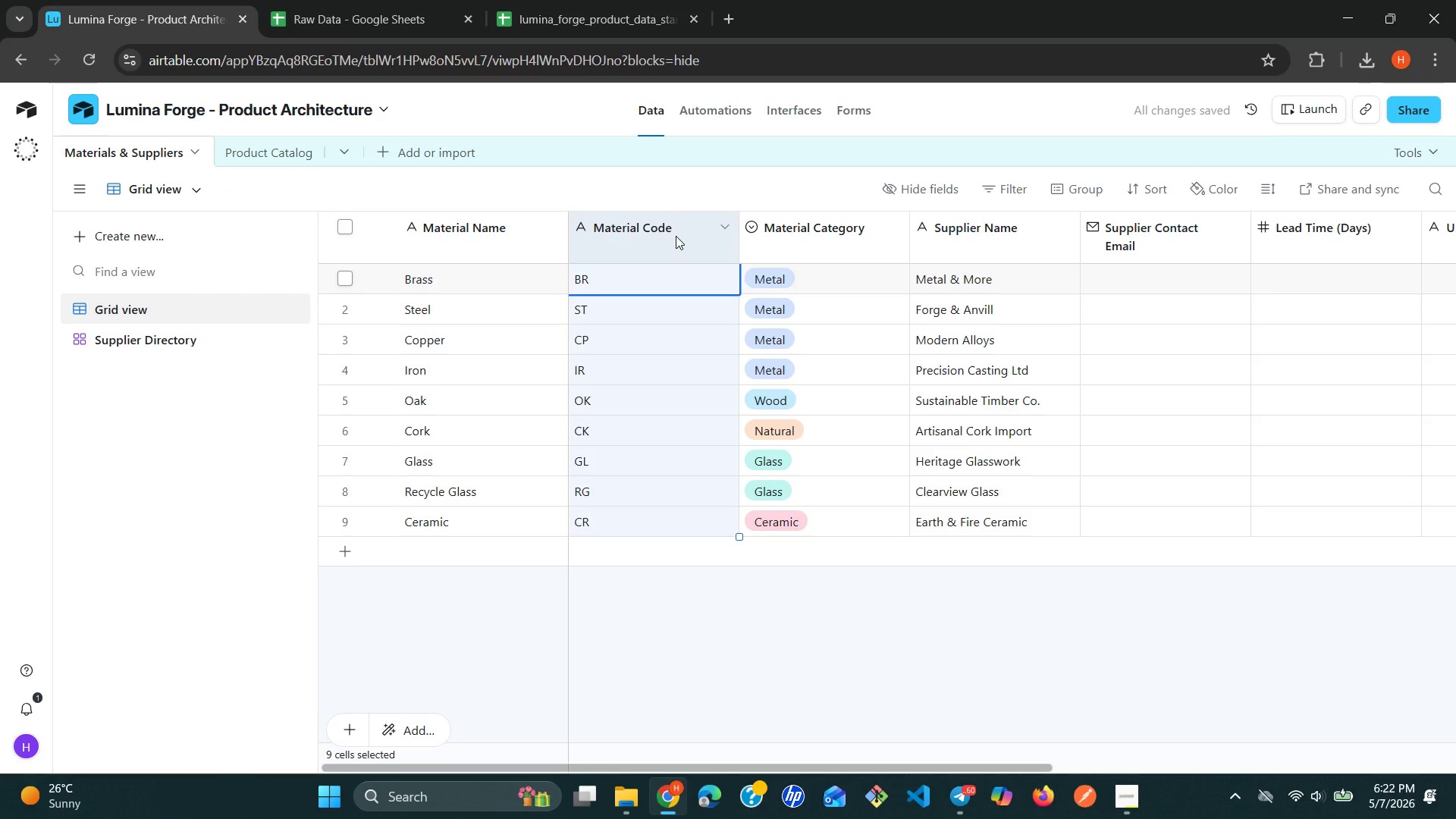 
double_click([676, 236])
 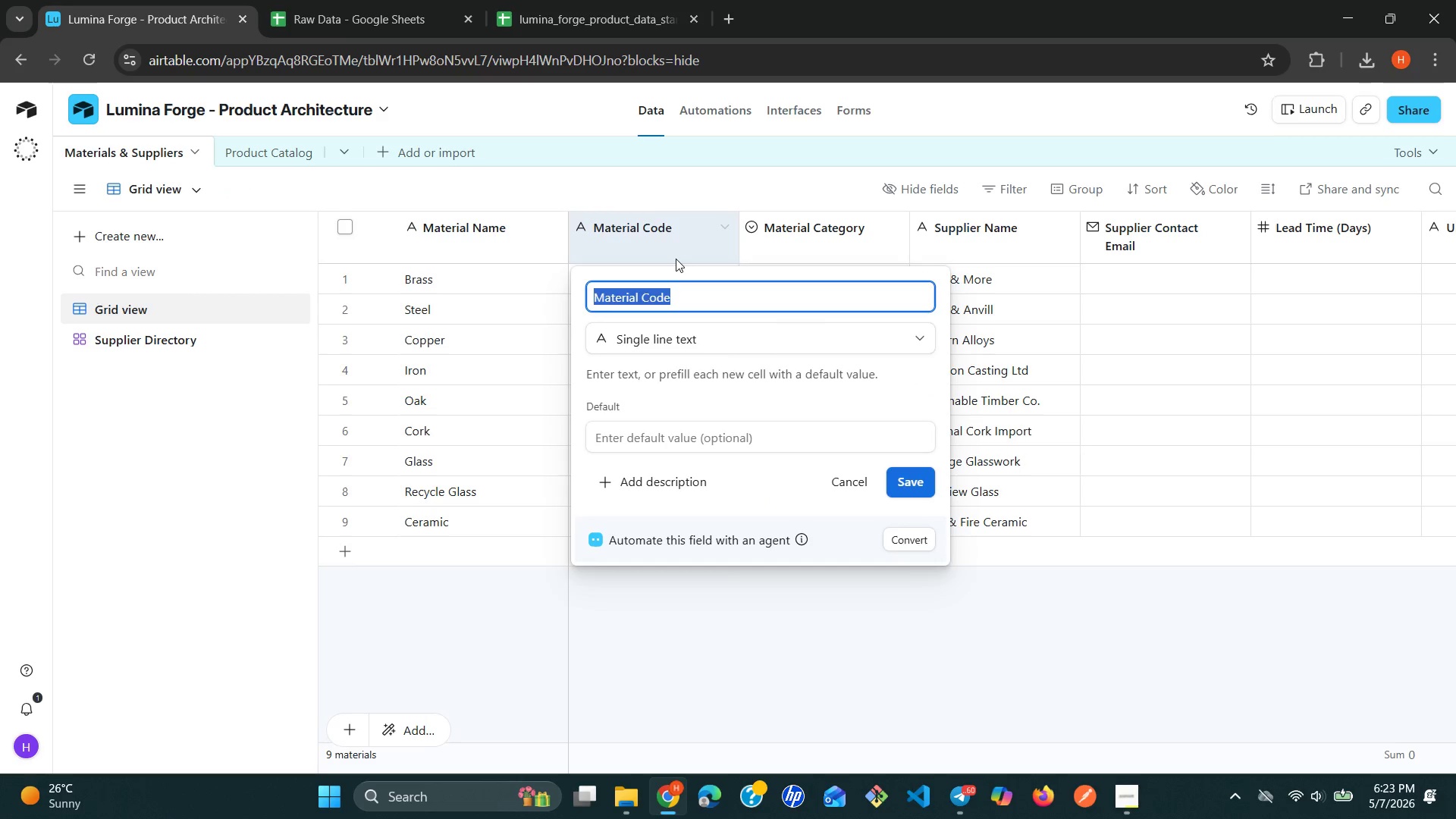 
wait(8.09)
 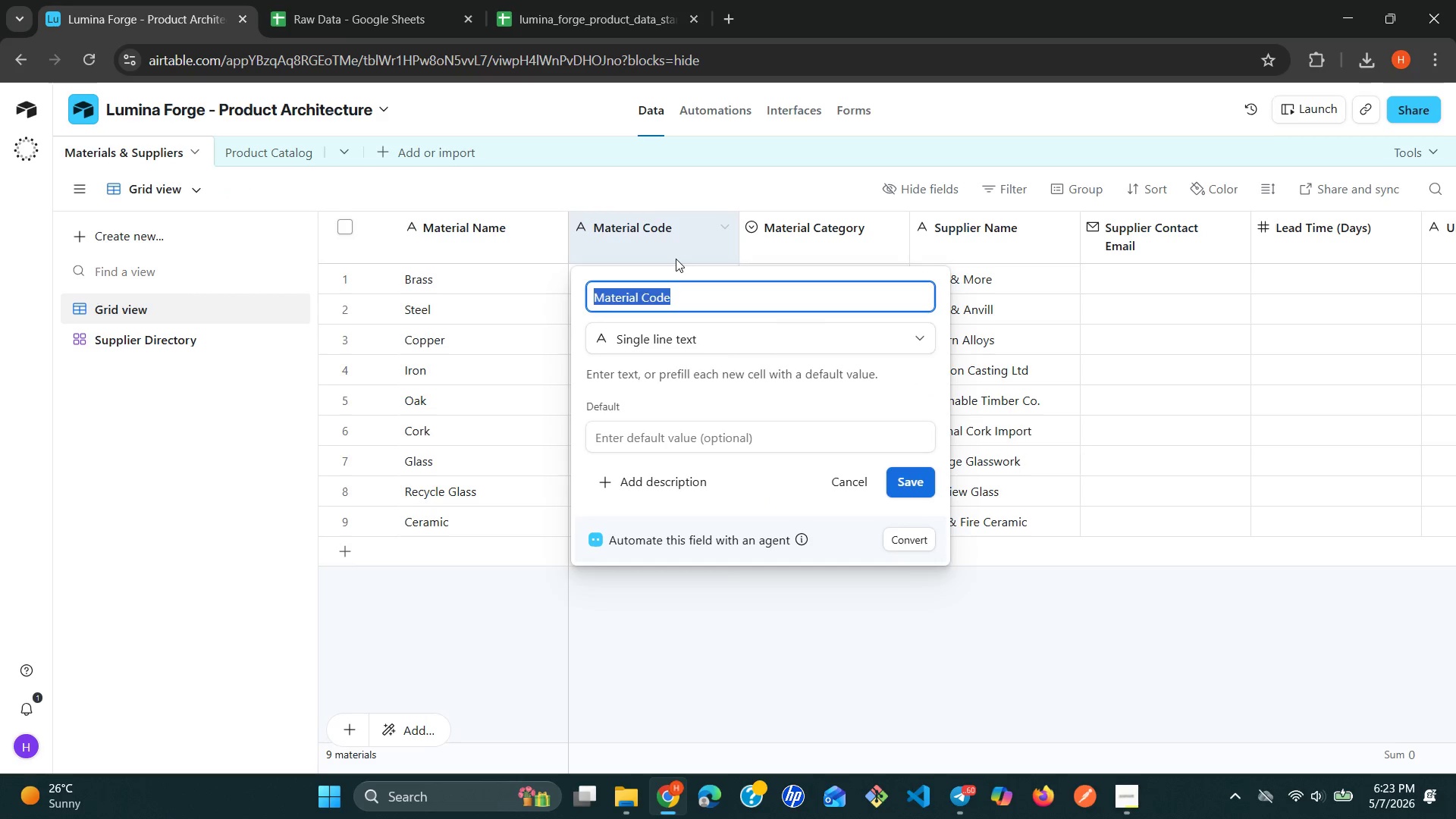 
left_click([720, 252])
 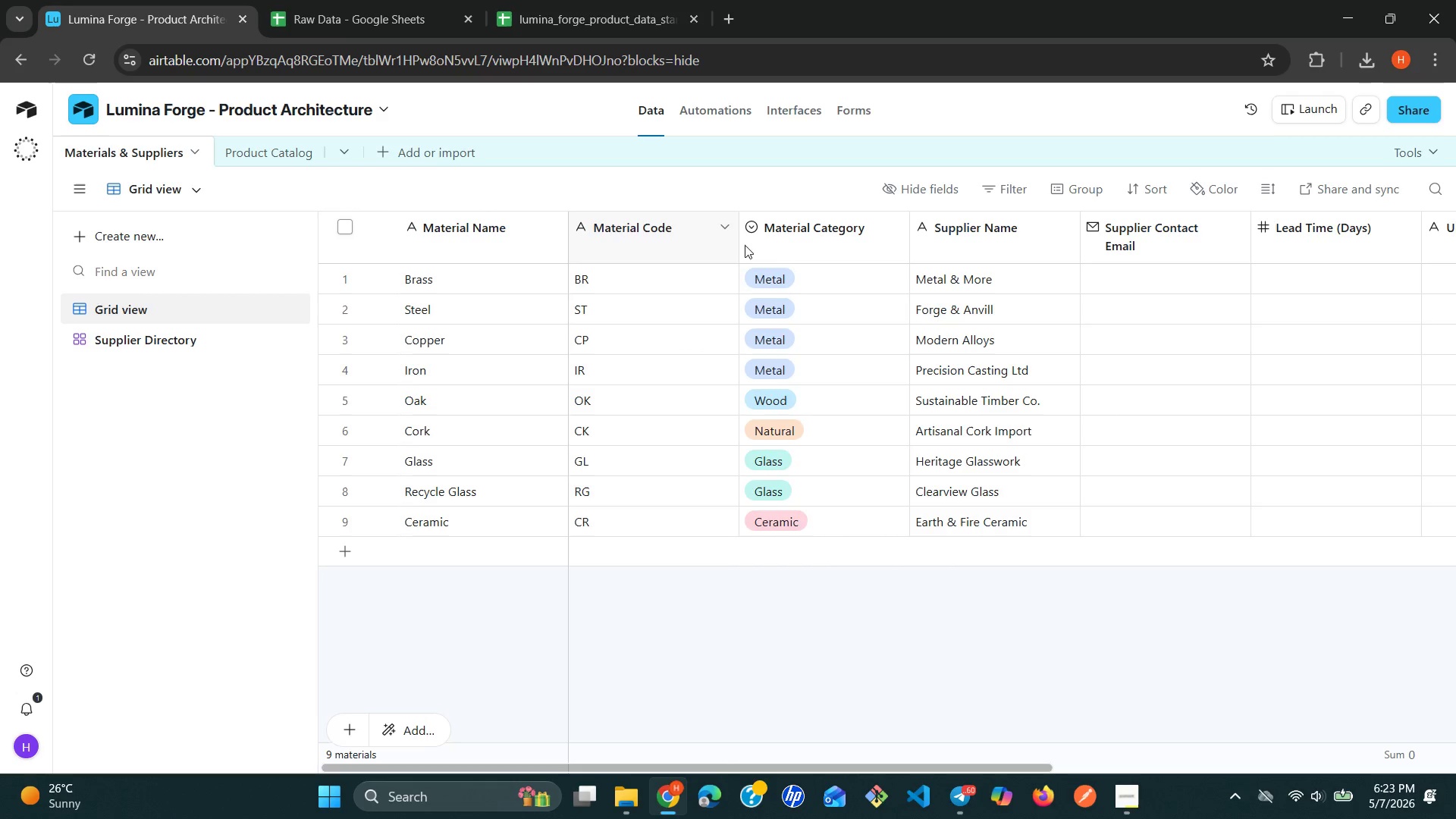 
left_click([863, 218])
 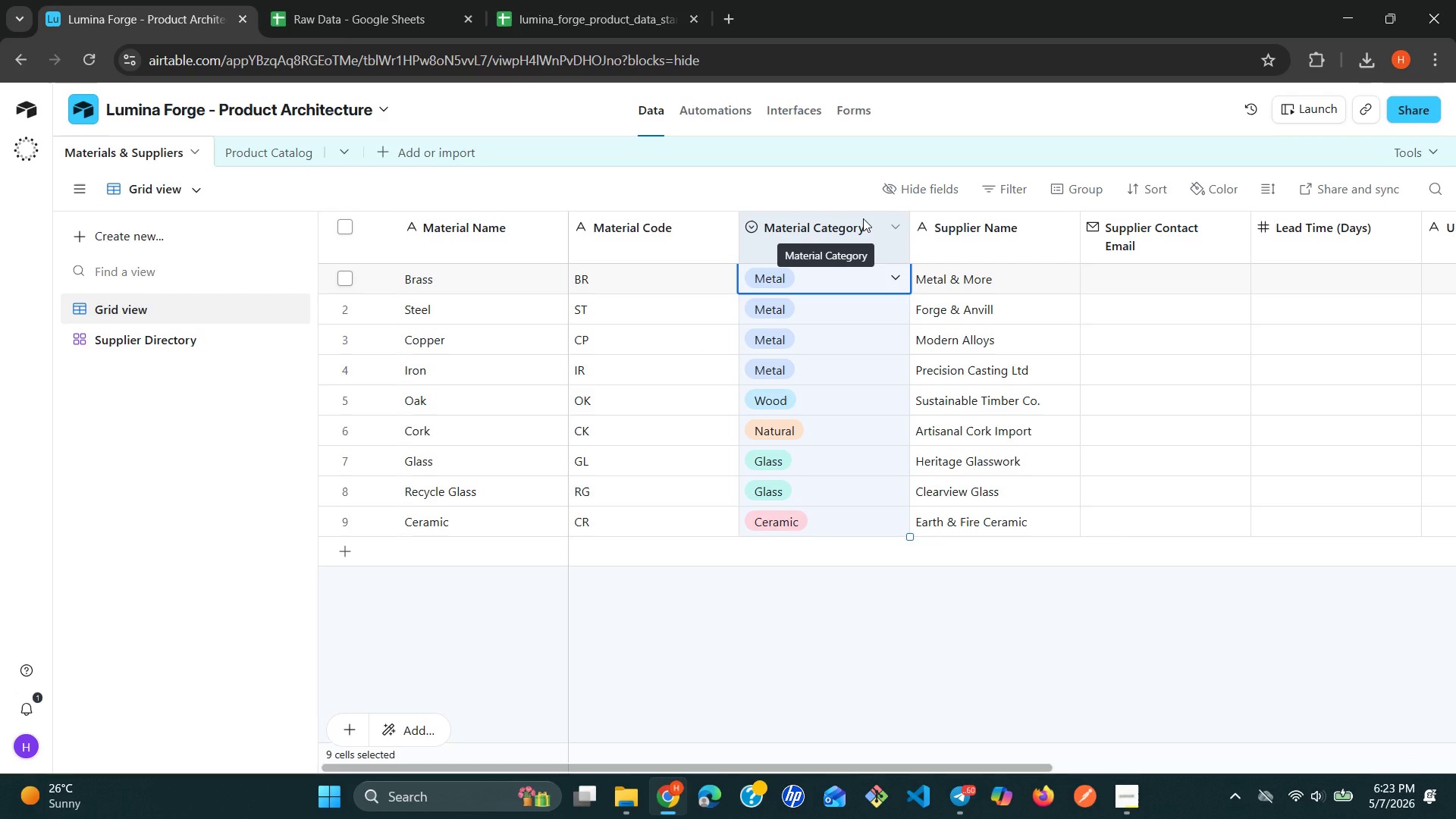 
double_click([863, 218])
 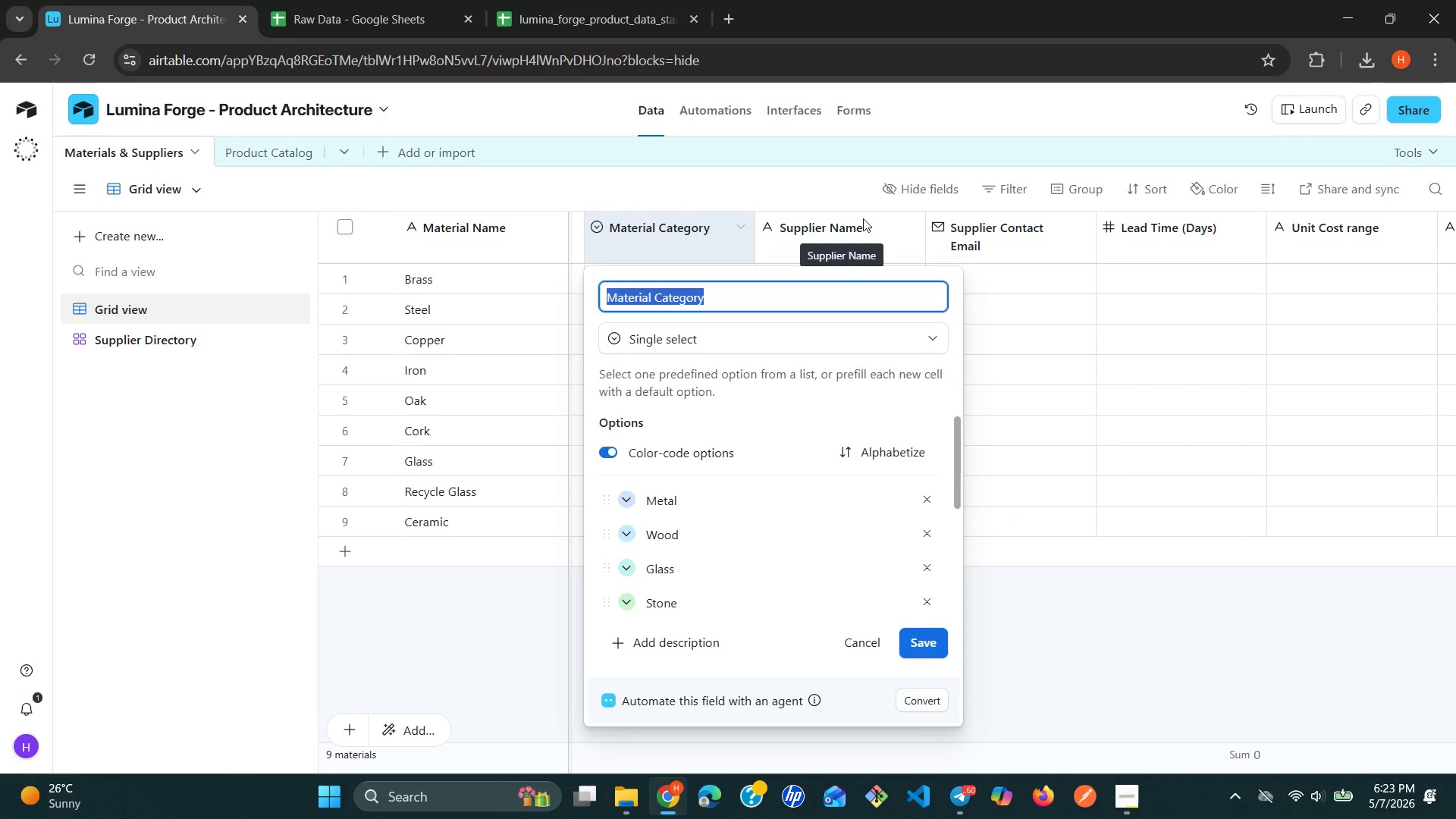 
left_click([863, 218])
 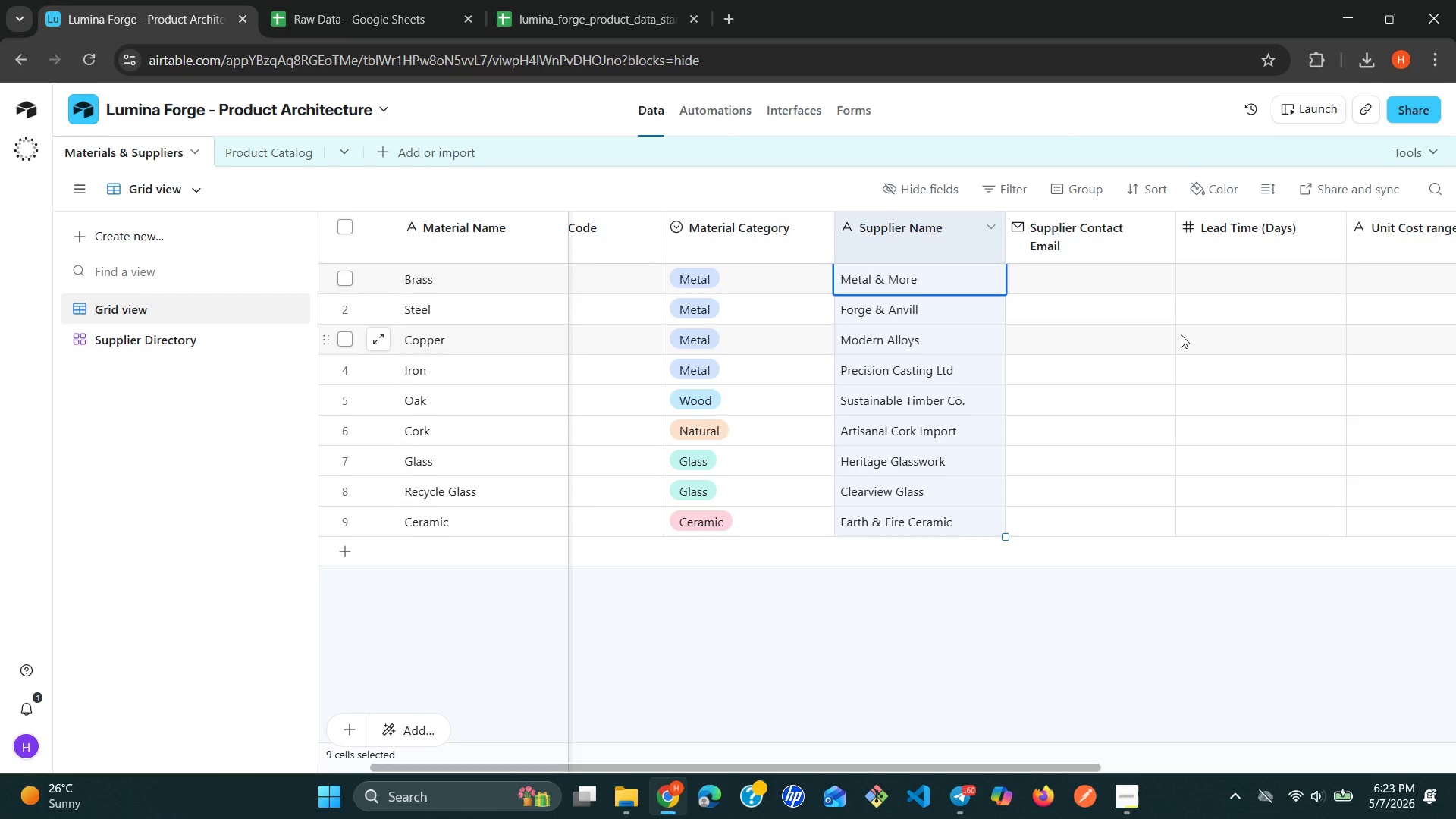 
wait(26.72)
 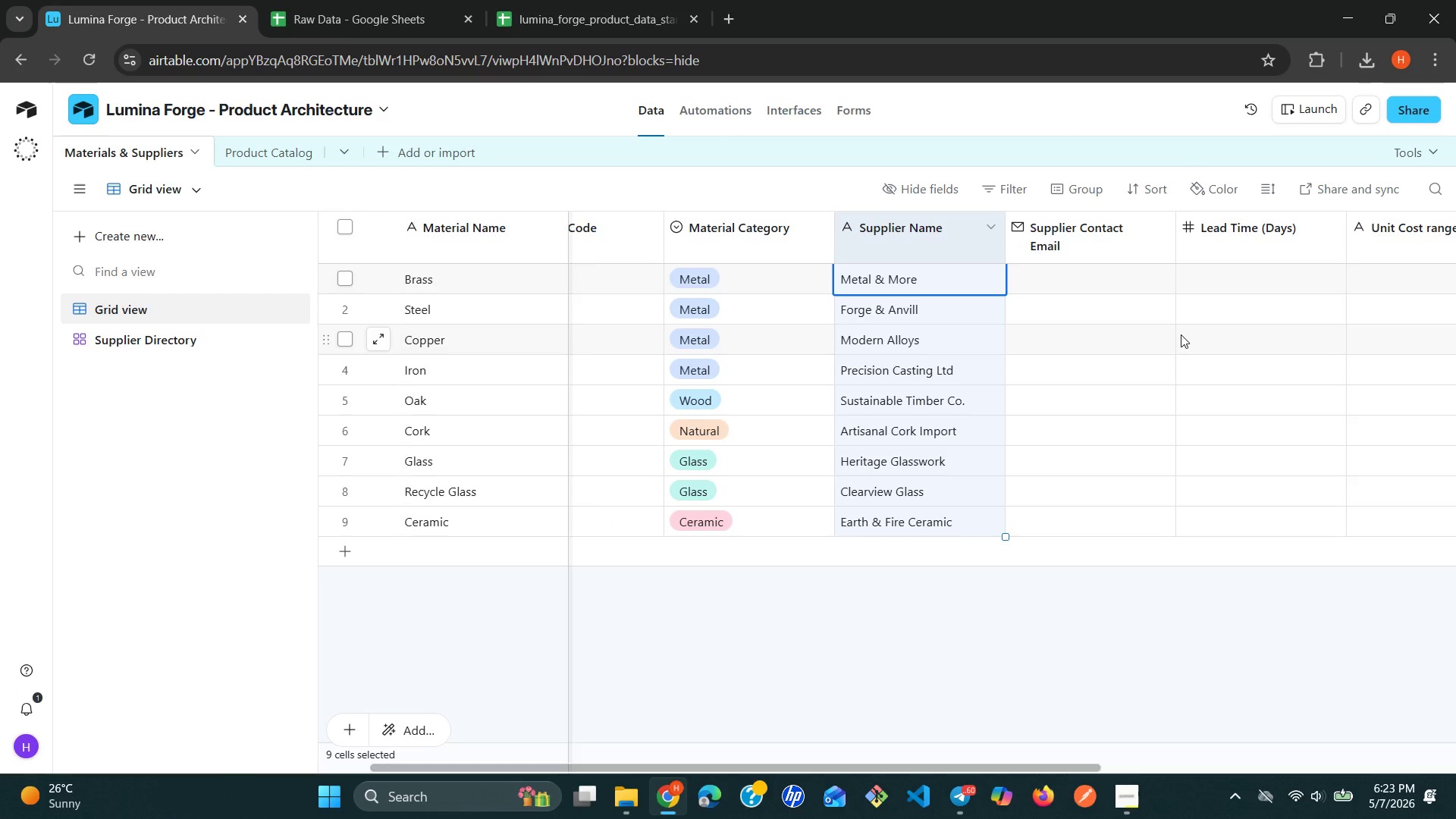 
left_click([297, 155])
 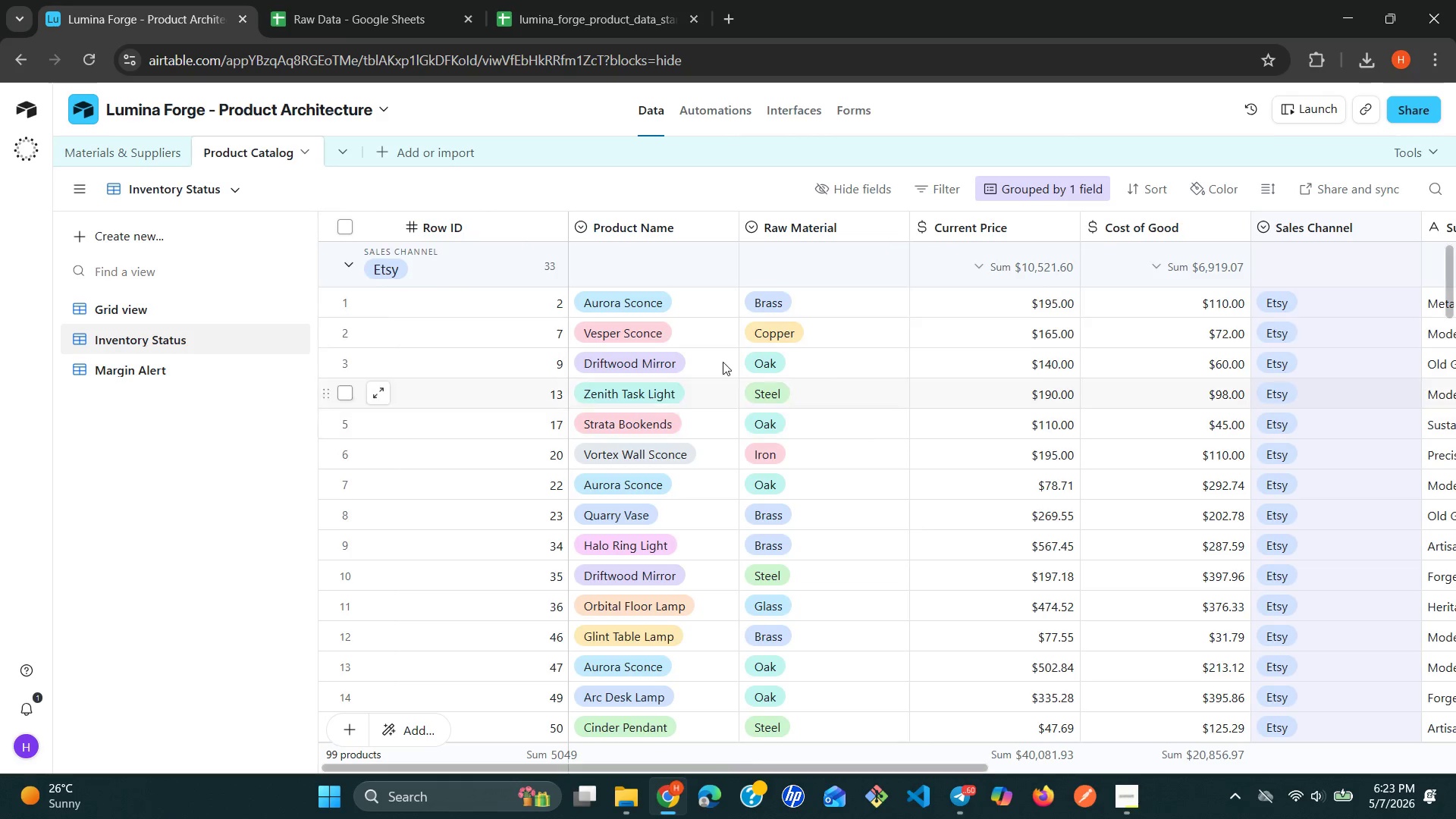 
wait(5.72)
 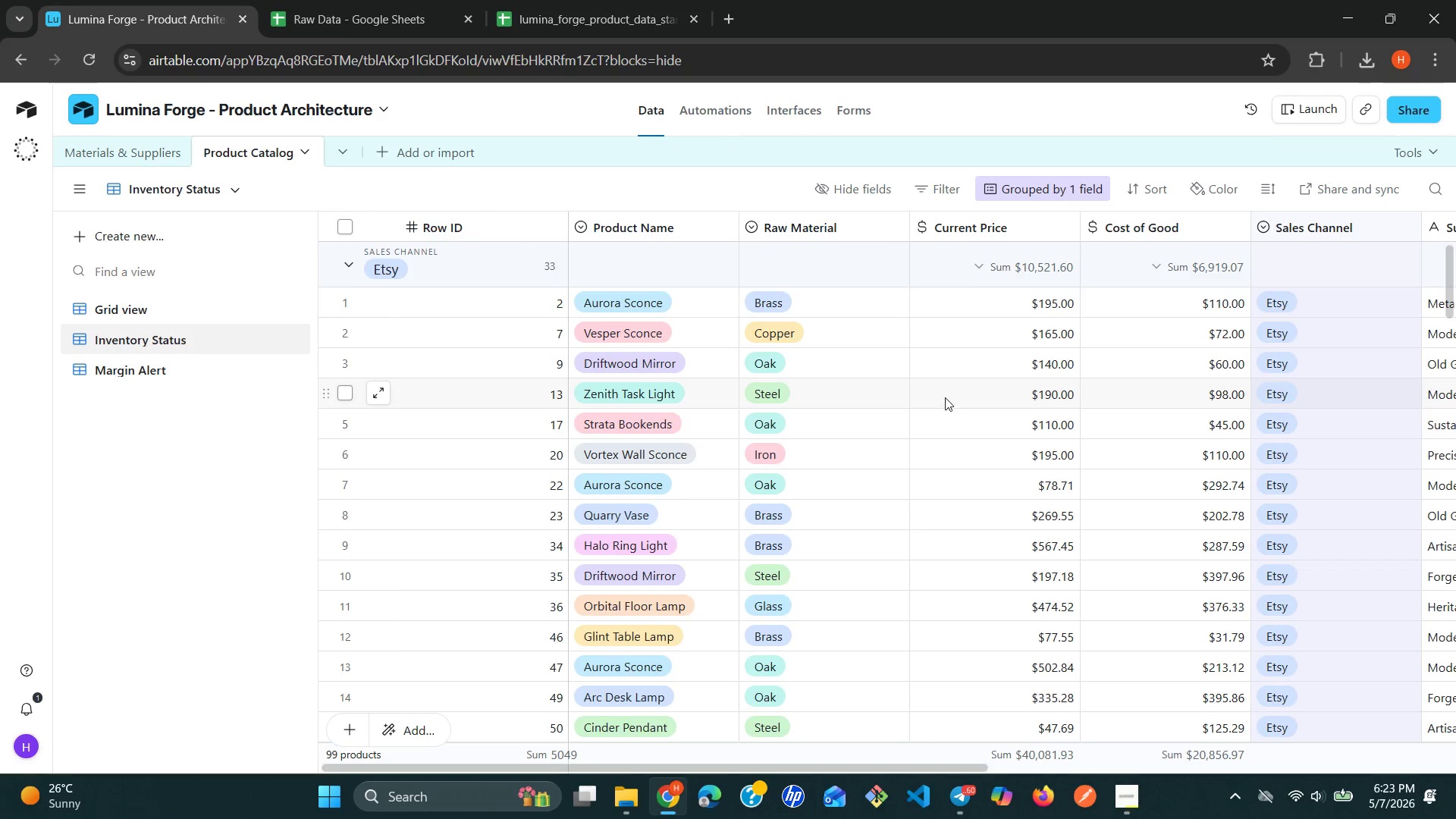 
left_click([142, 142])
 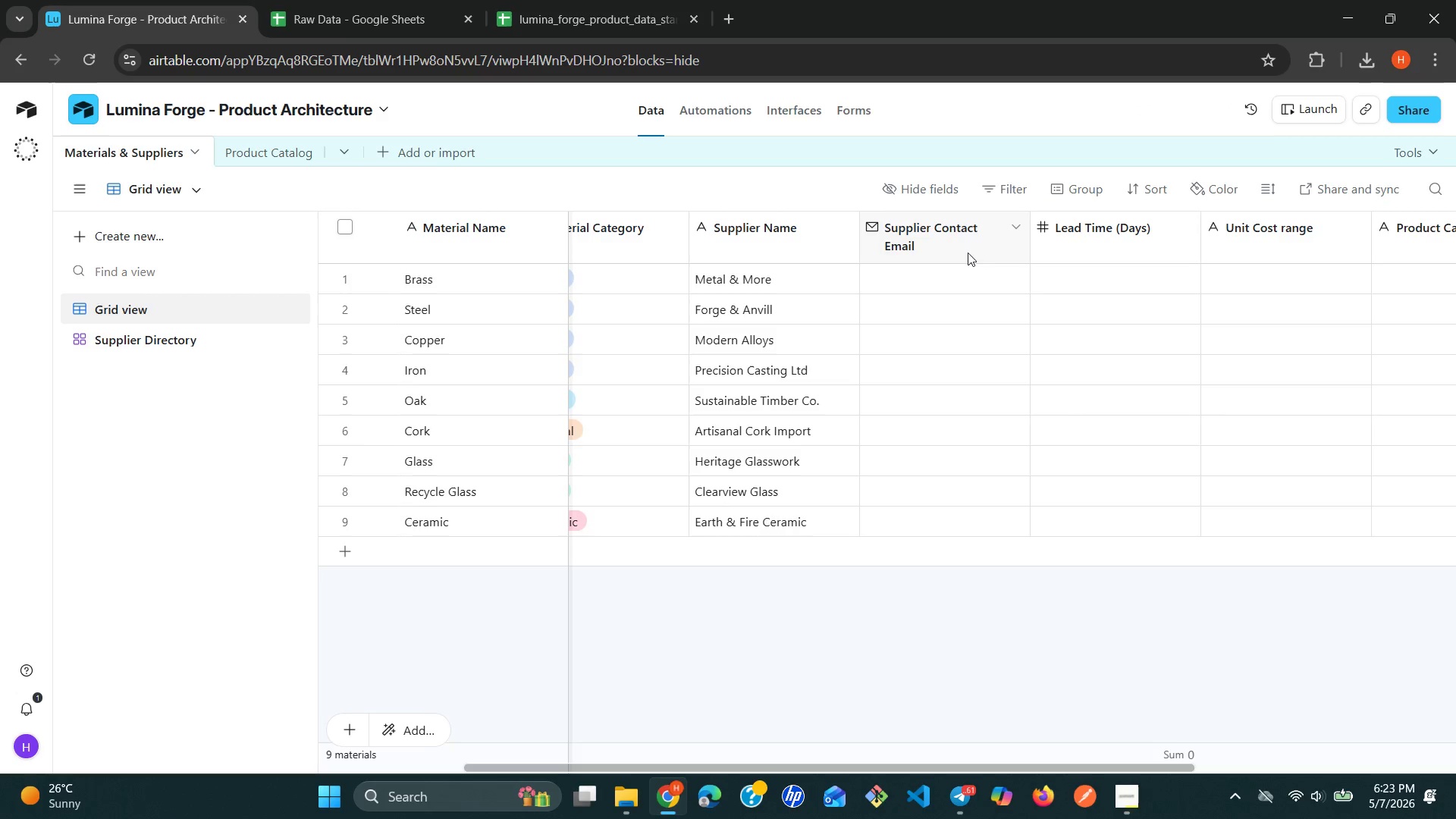 
wait(16.06)
 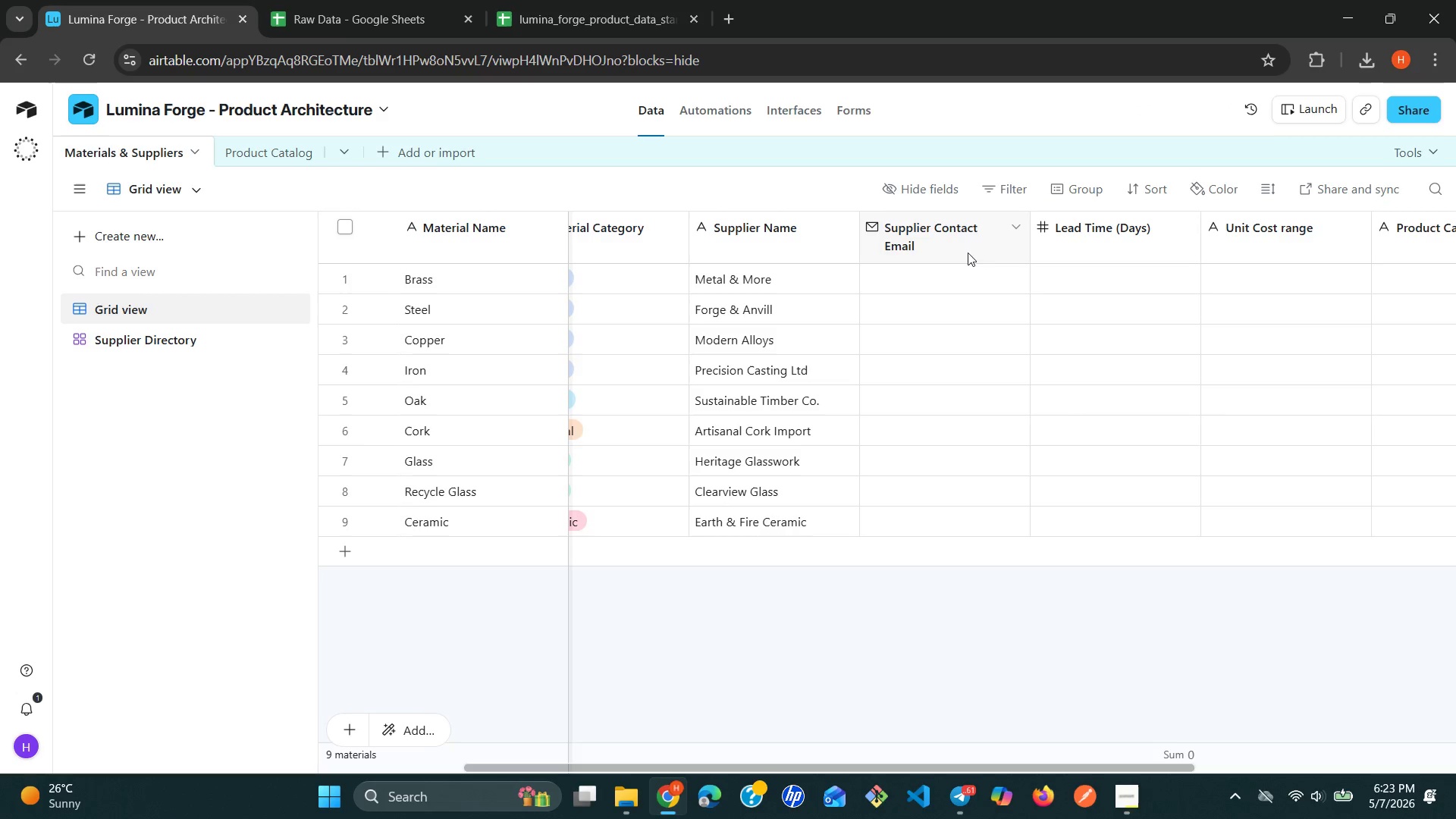 
left_click([814, 246])
 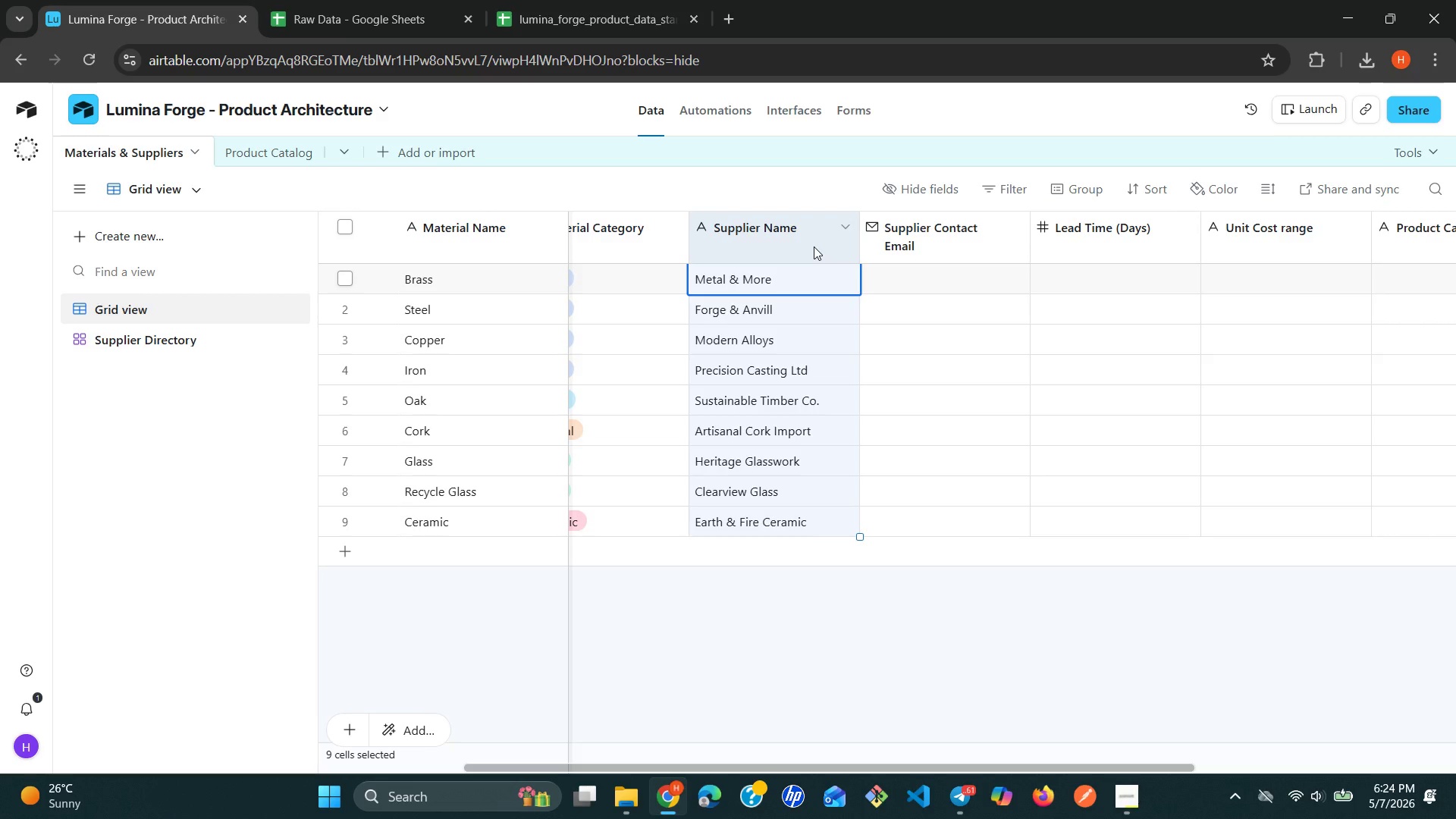 
double_click([814, 246])
 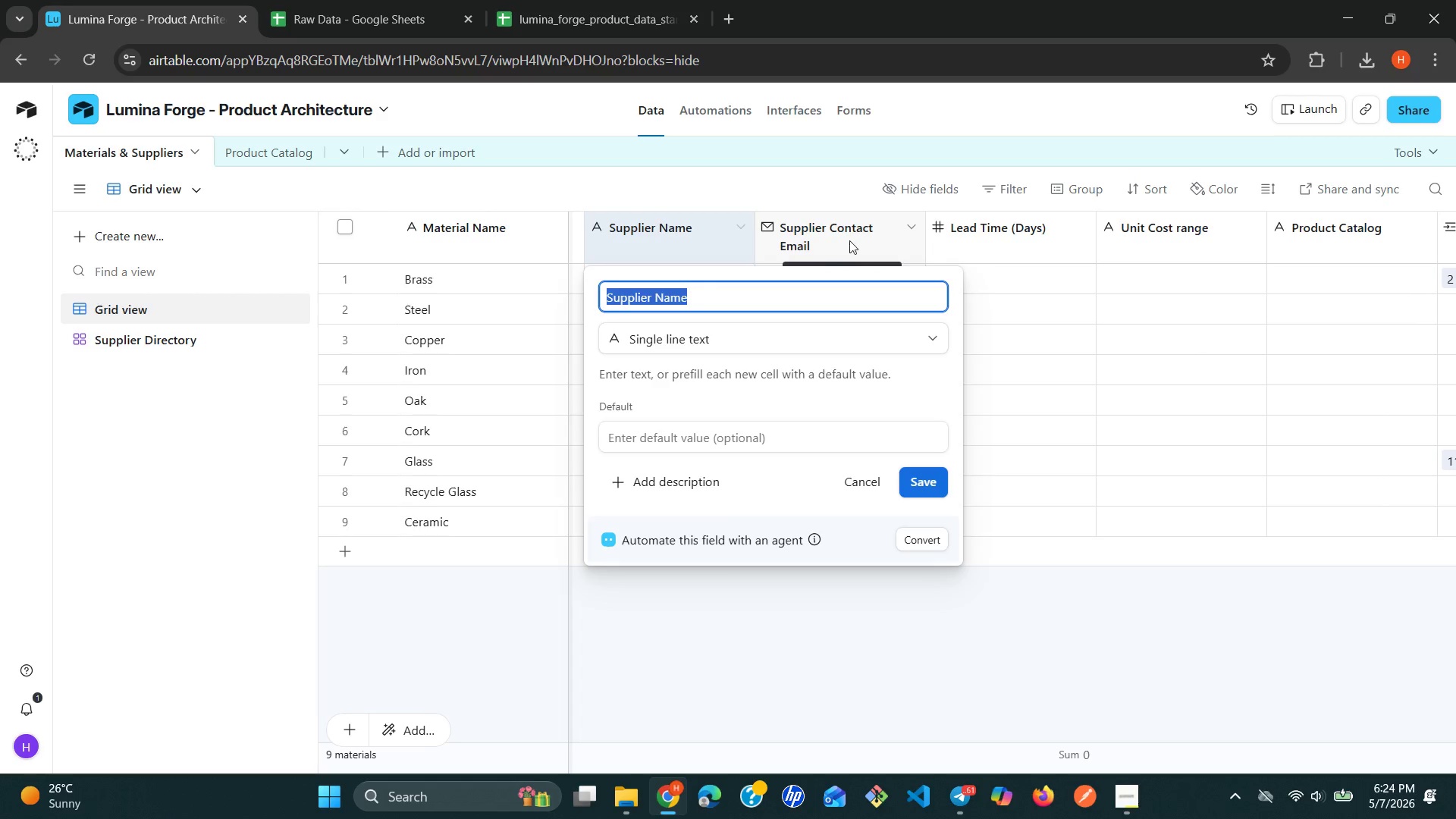 
wait(9.75)
 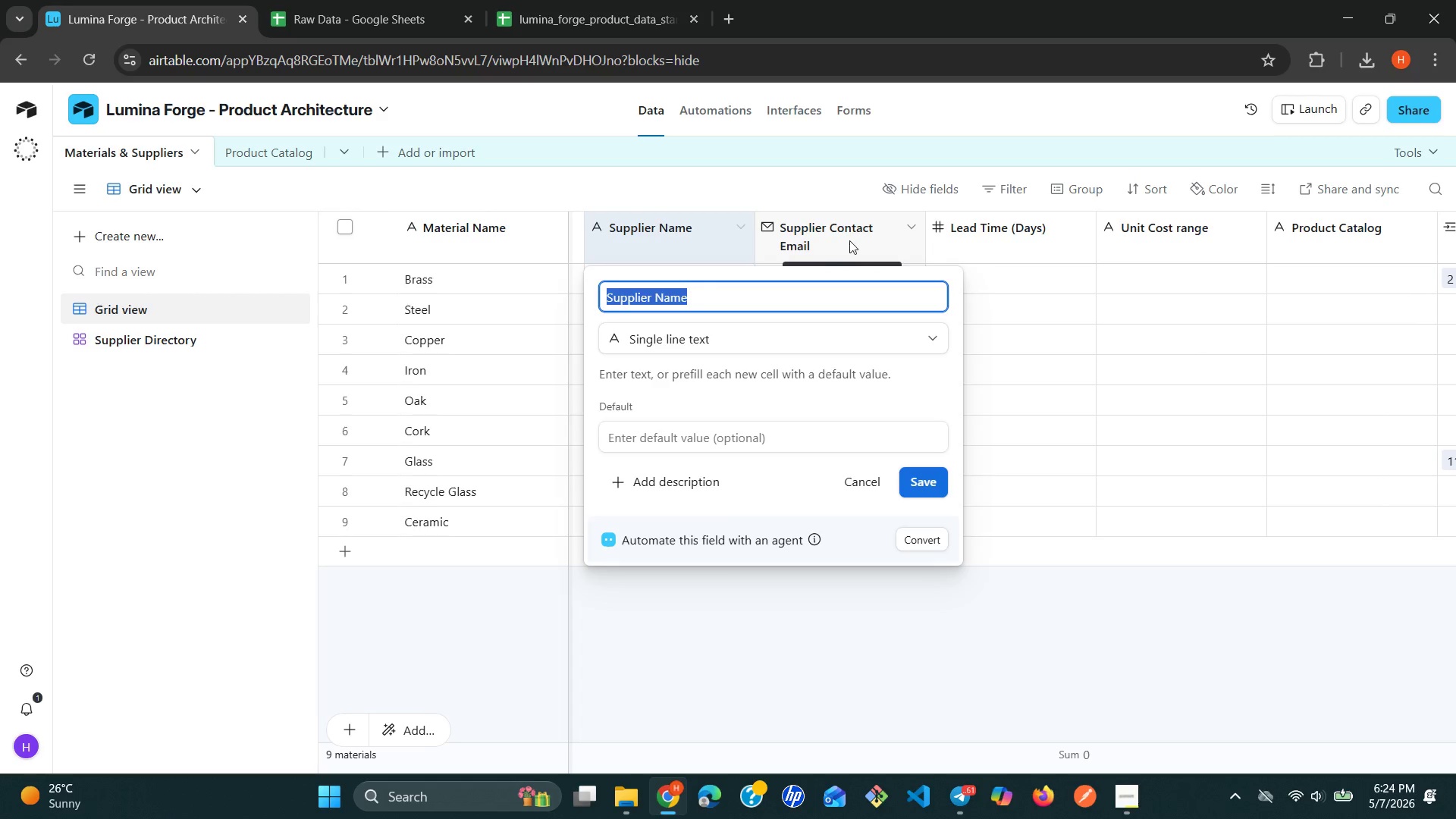 
left_click([997, 236])
 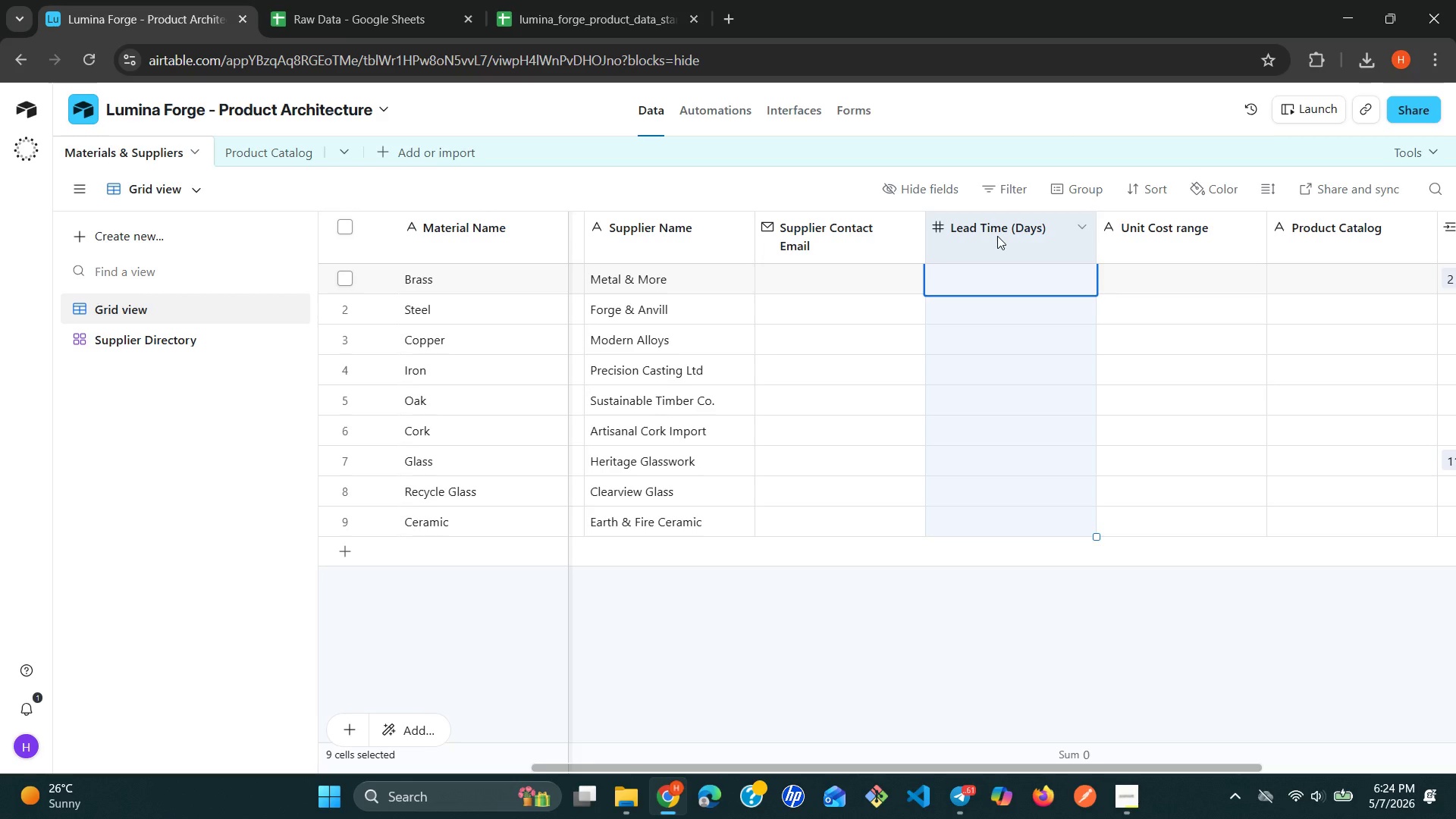 
double_click([997, 236])
 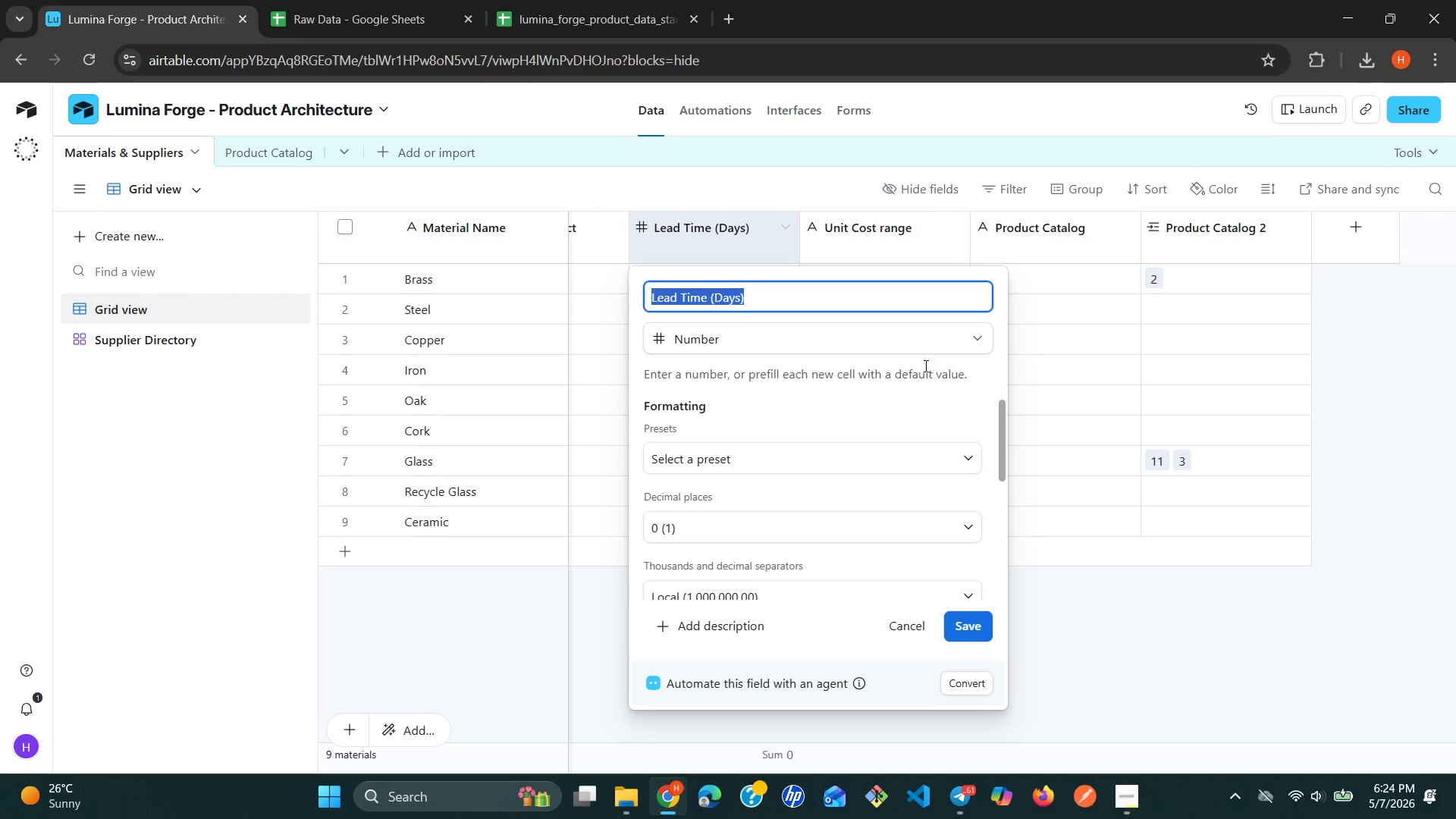 
left_click([967, 453])
 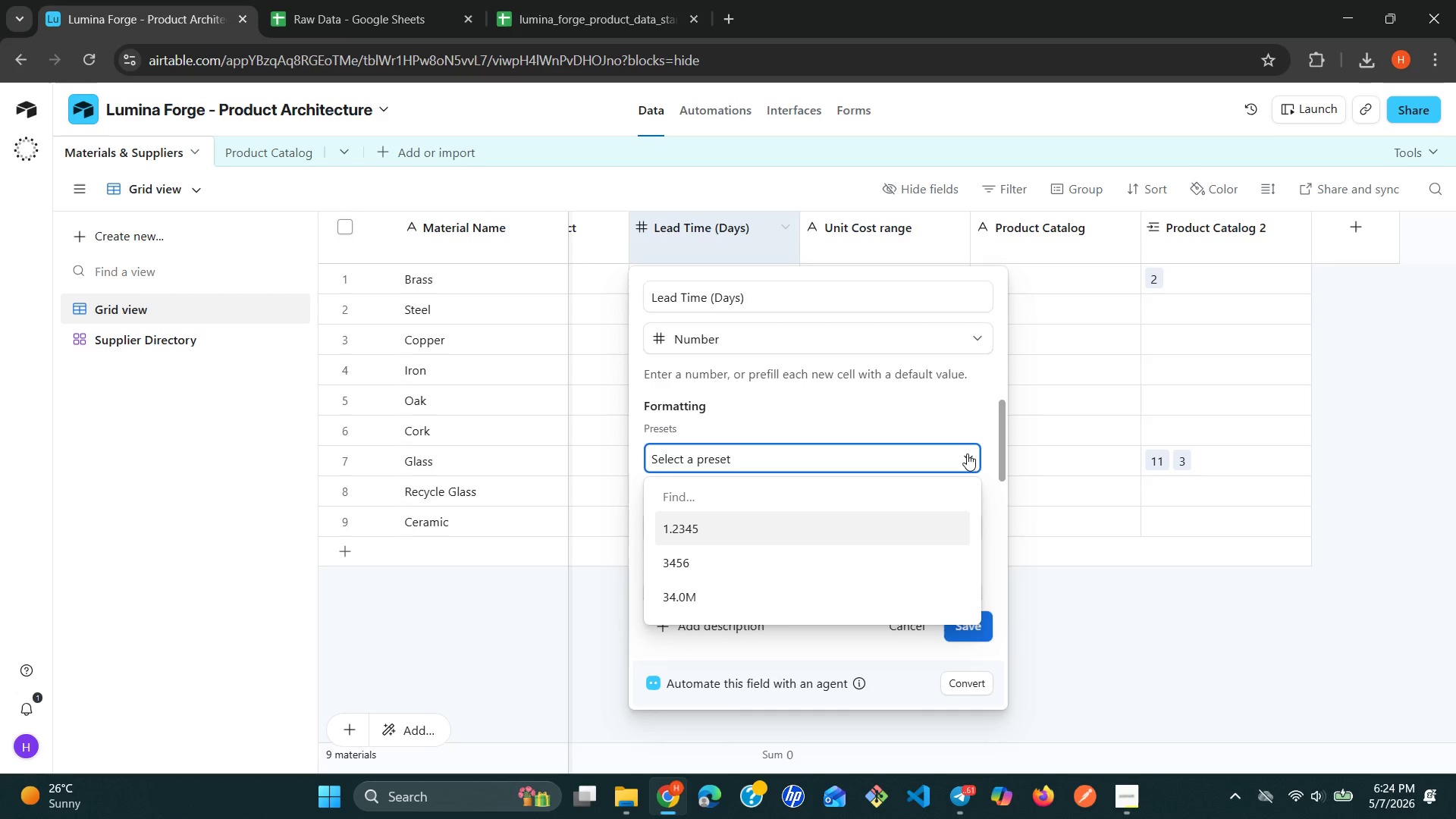 
left_click([791, 557])
 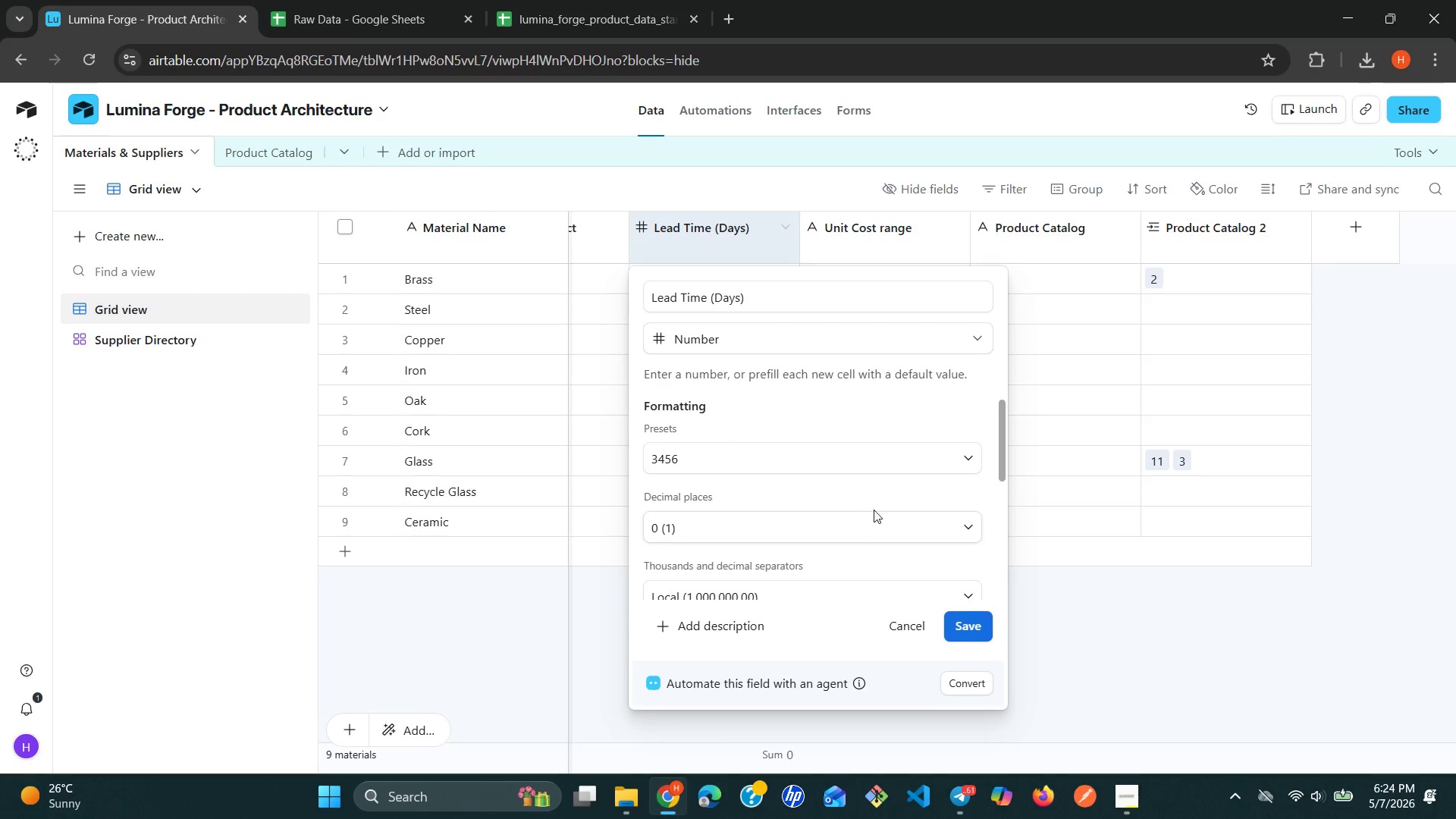 
scroll: coordinate [910, 504], scroll_direction: down, amount: 2.0
 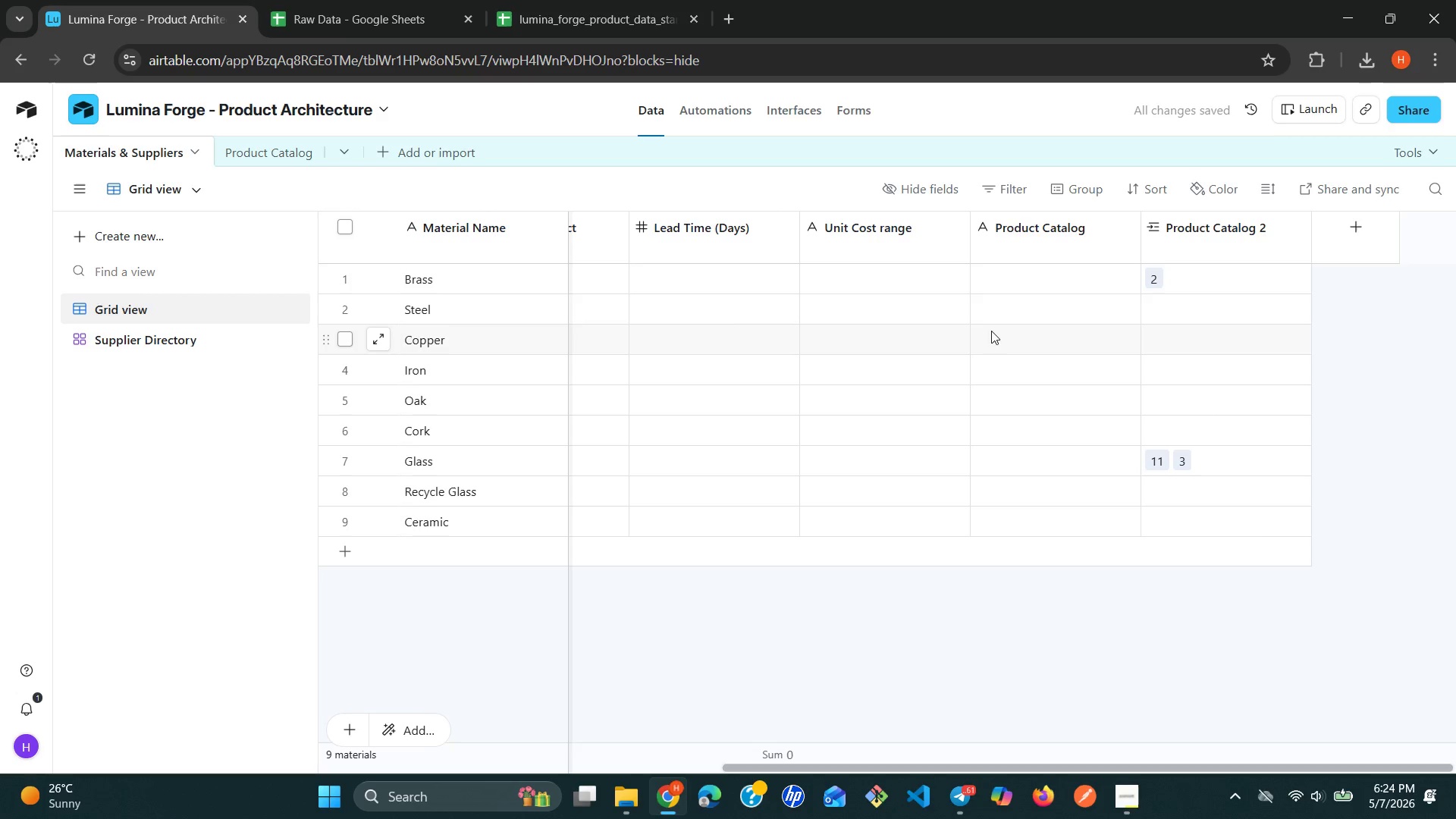 
wait(9.57)
 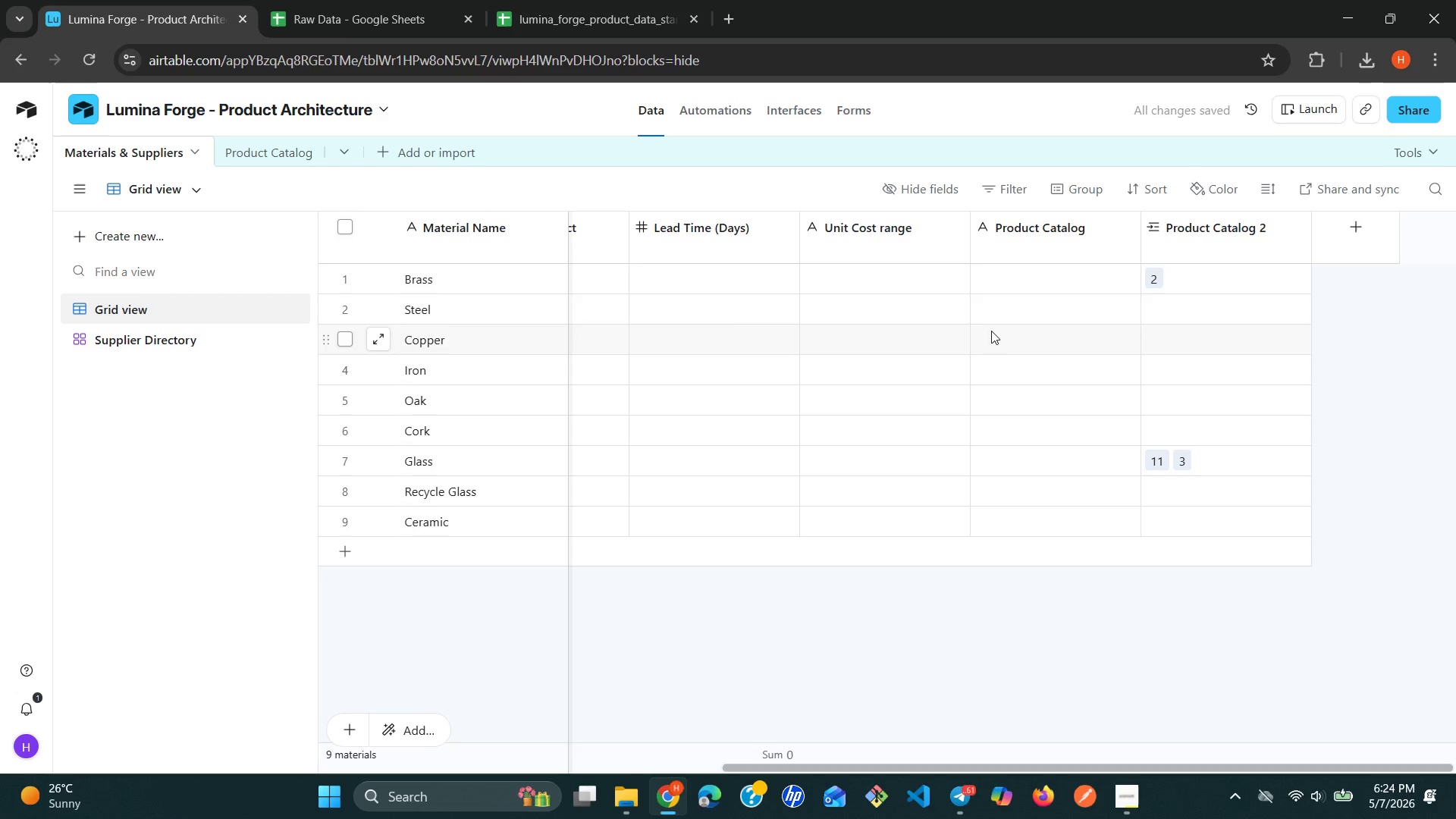 
left_click([1079, 243])
 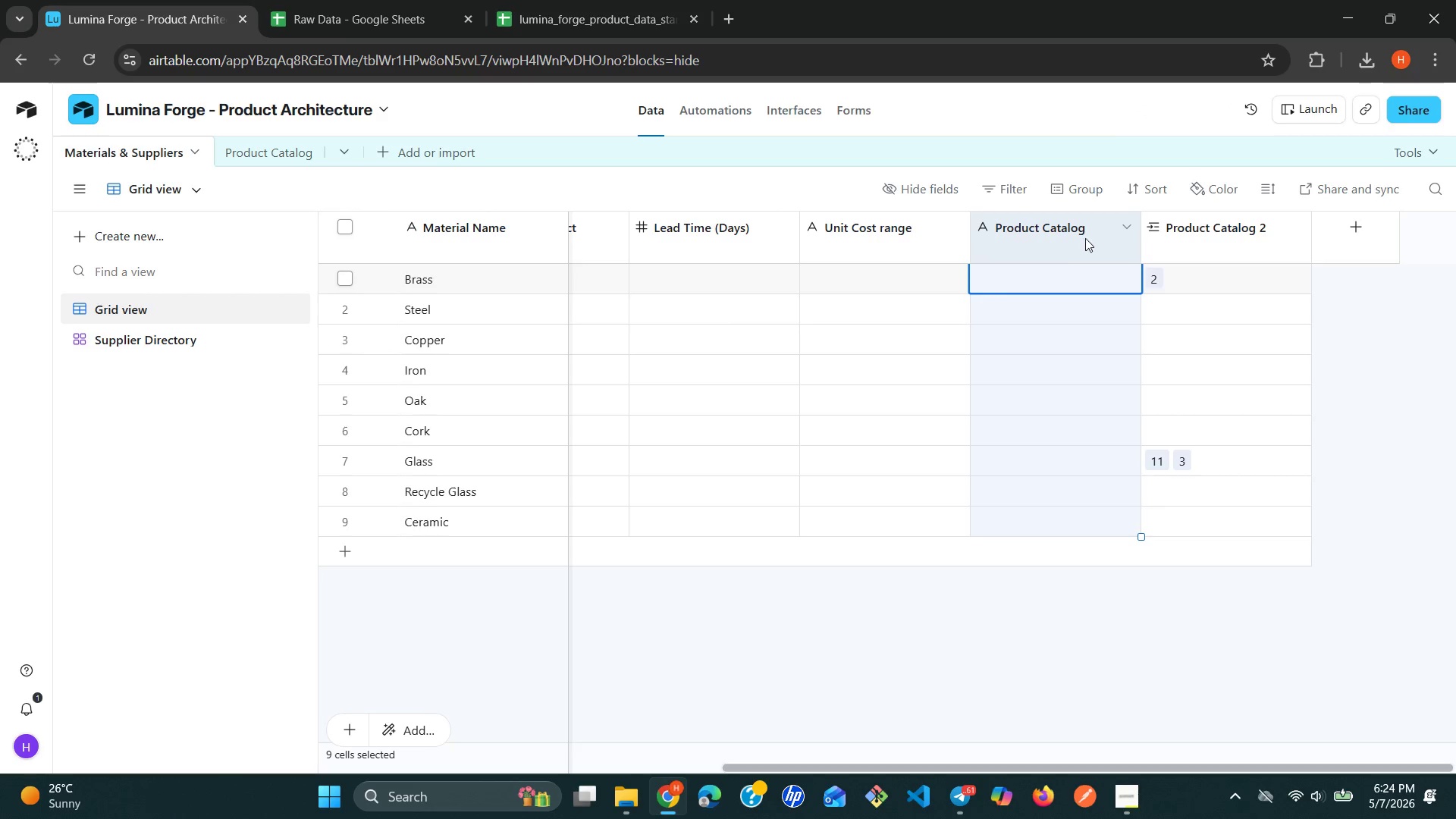 
left_click([1088, 237])
 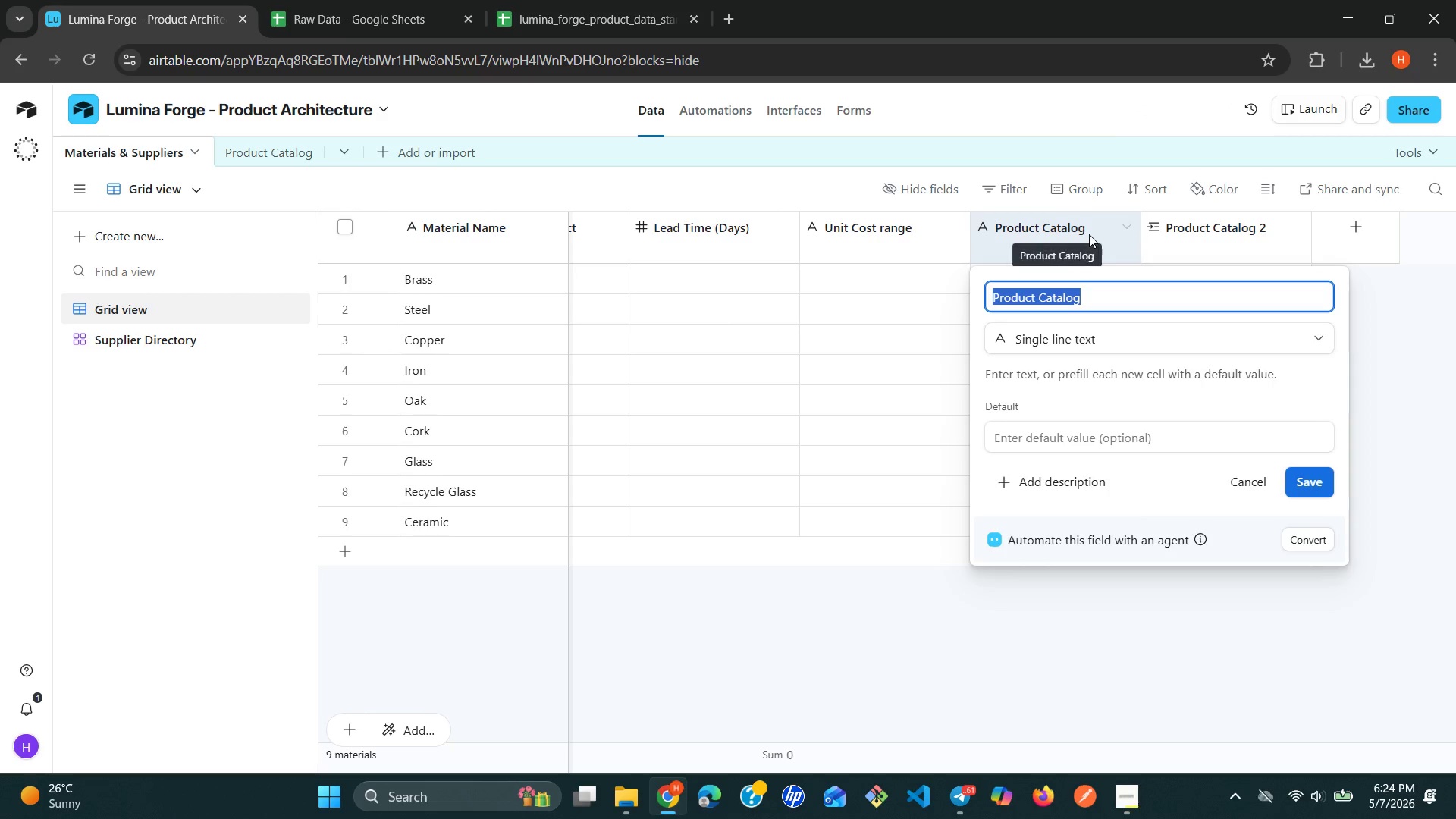 
left_click([1089, 234])
 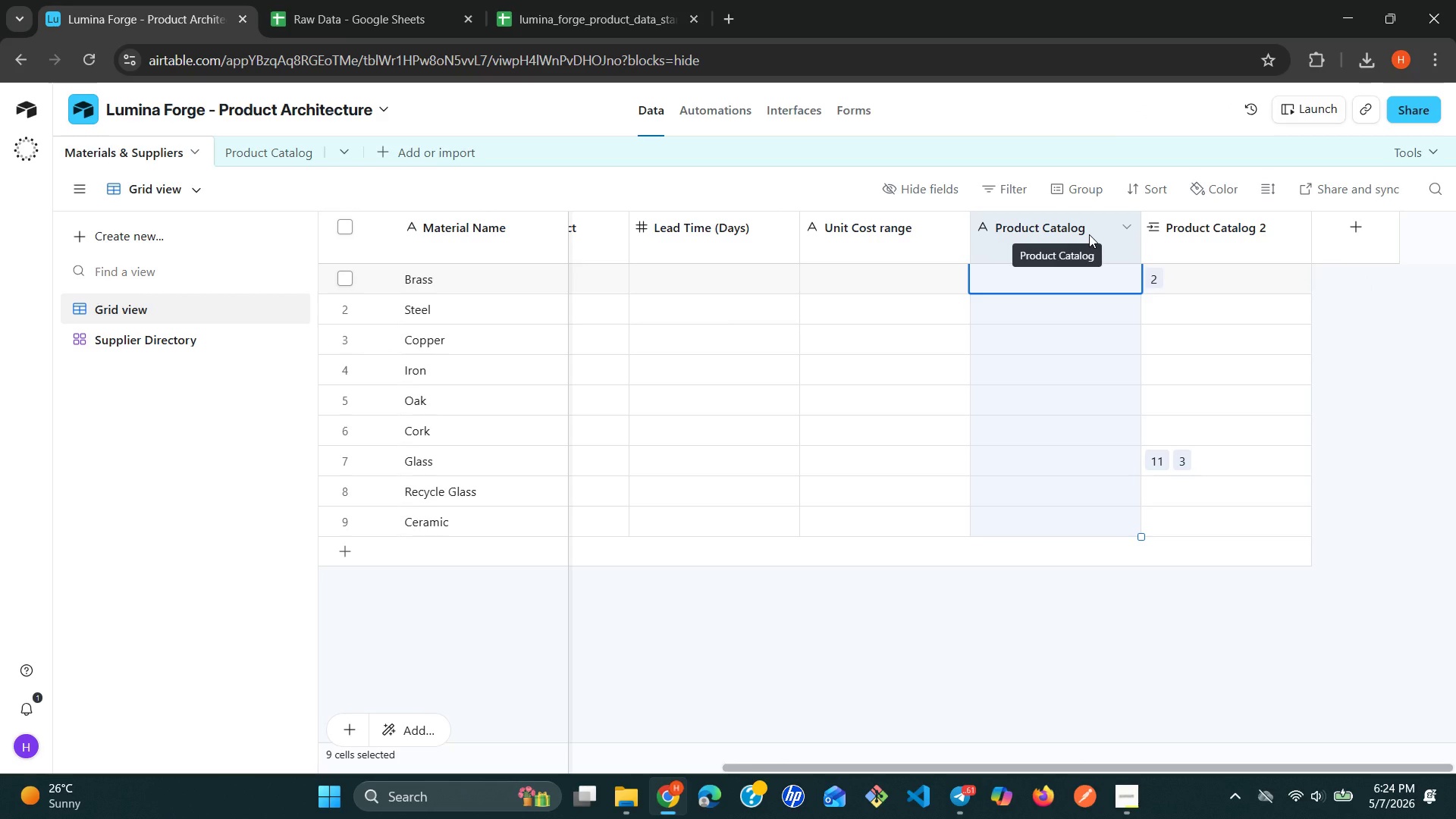 
wait(5.39)
 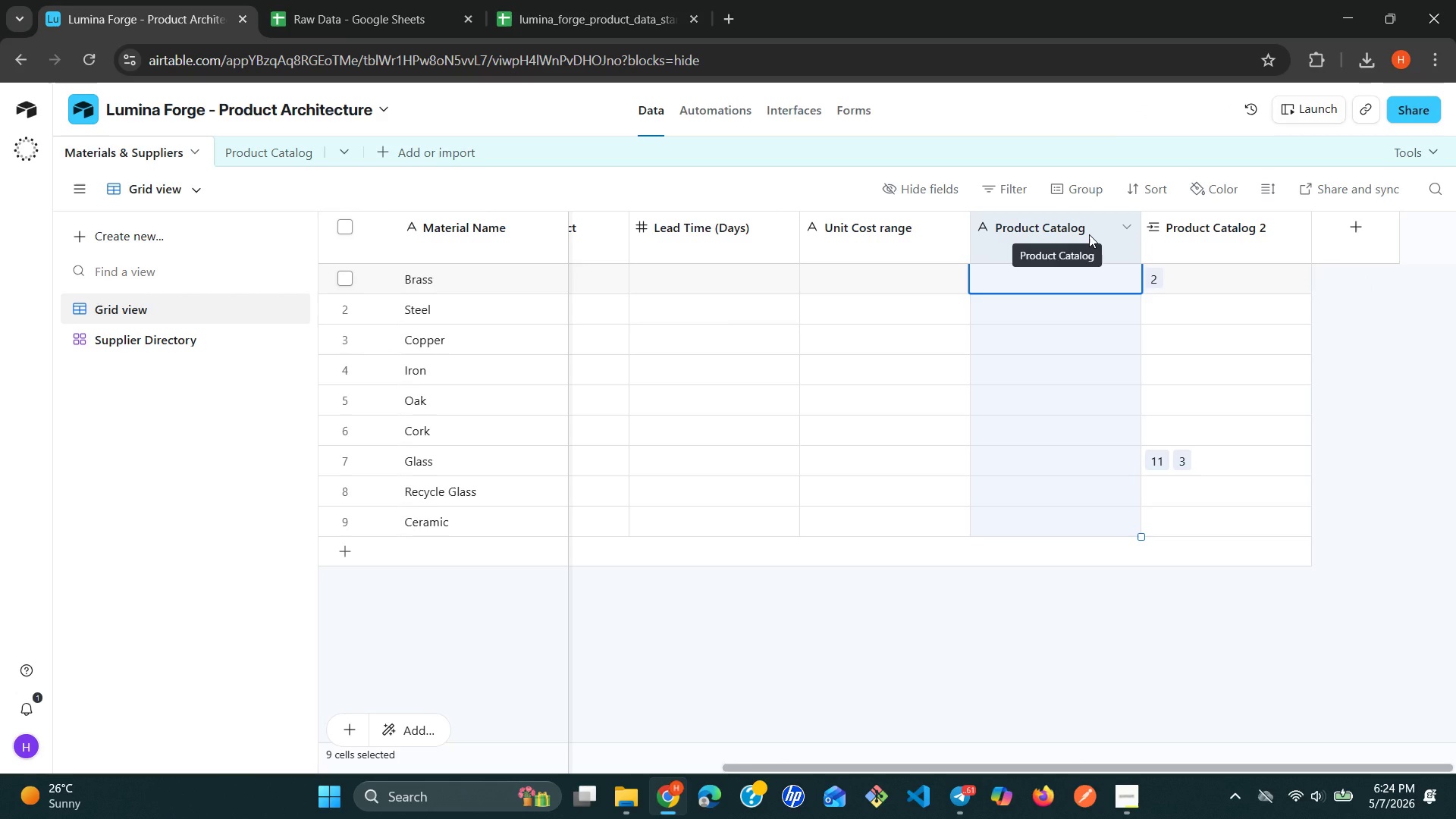 
double_click([889, 242])
 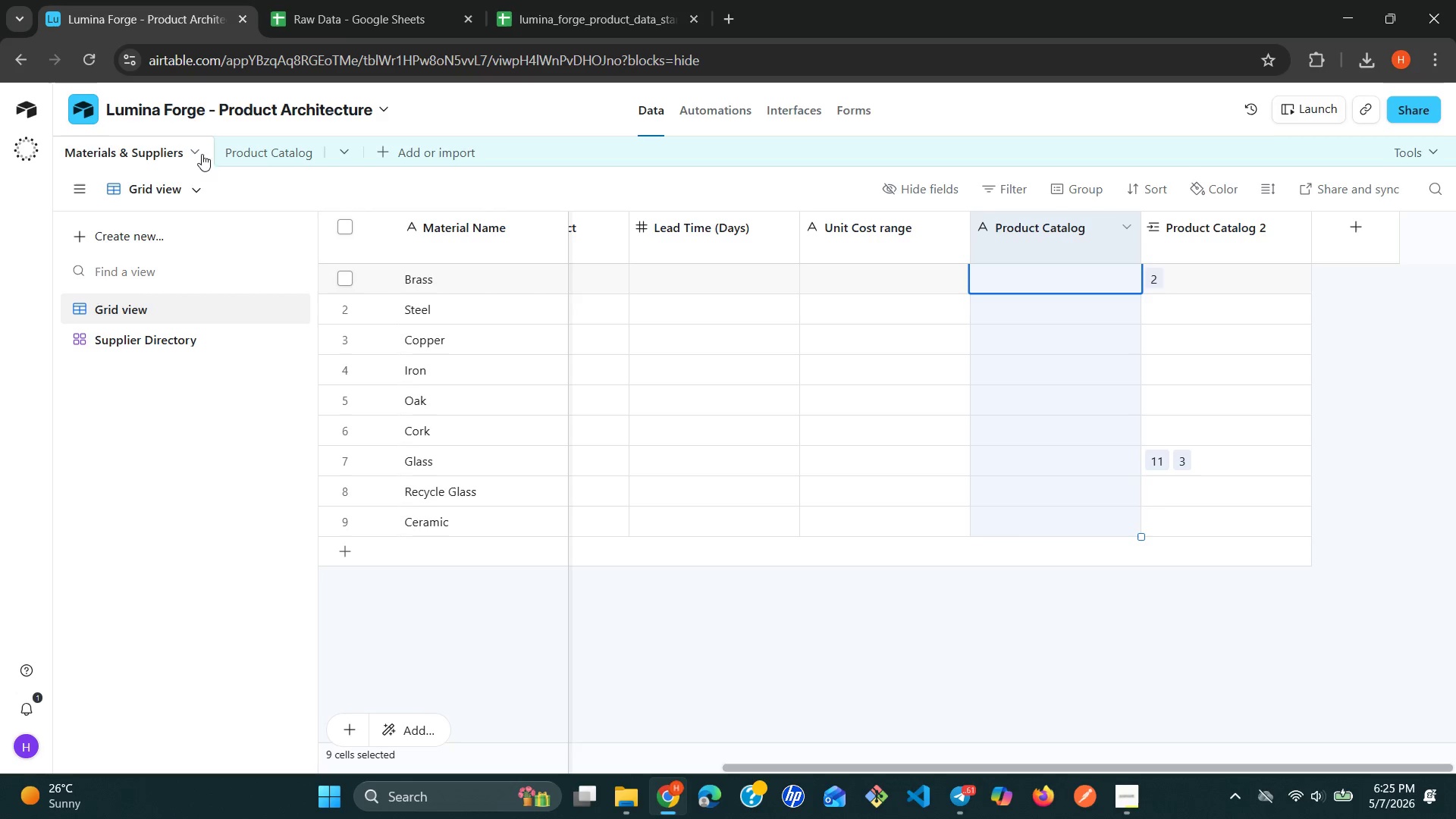 
wait(34.12)
 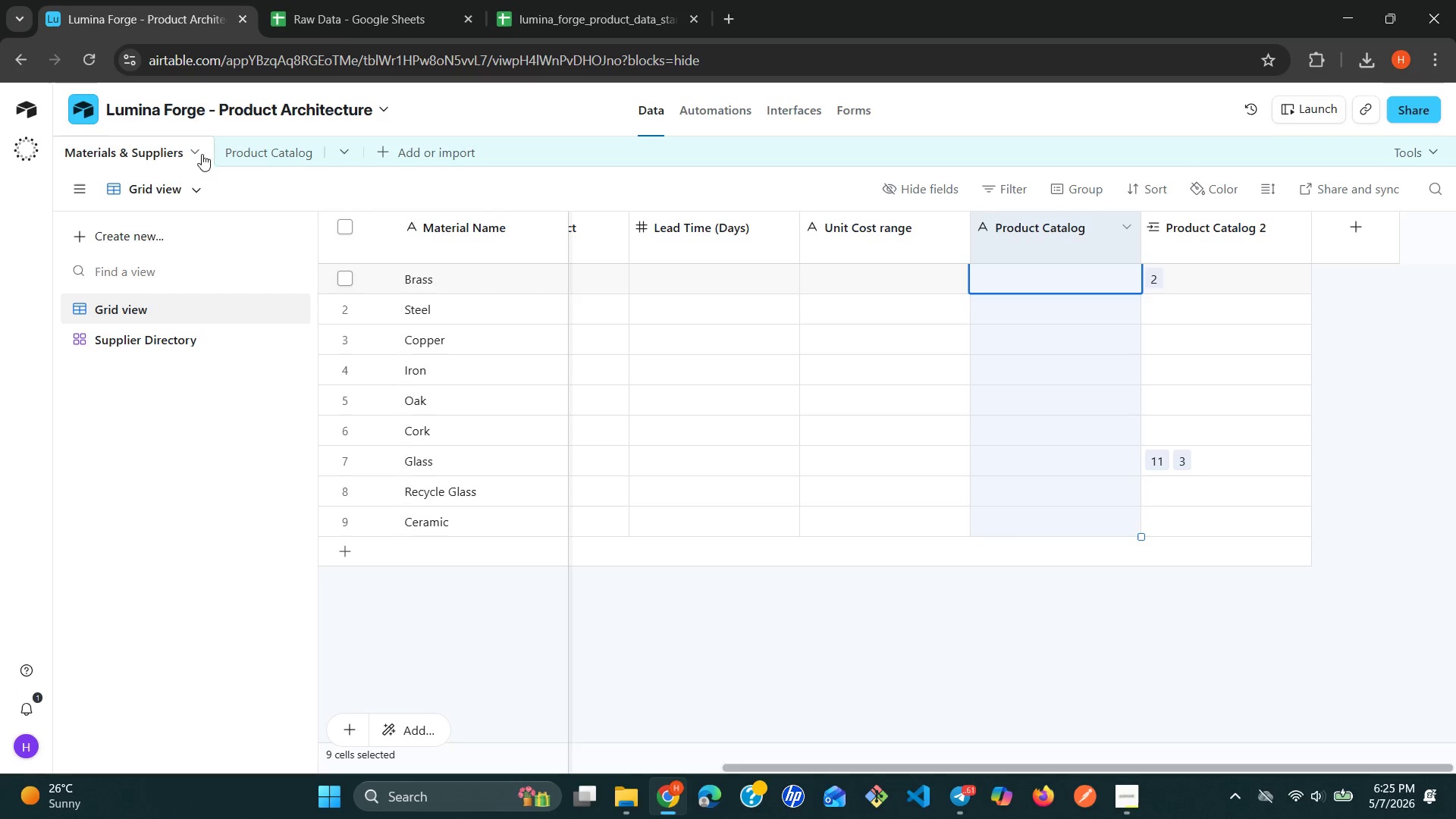 
left_click([1380, 233])
 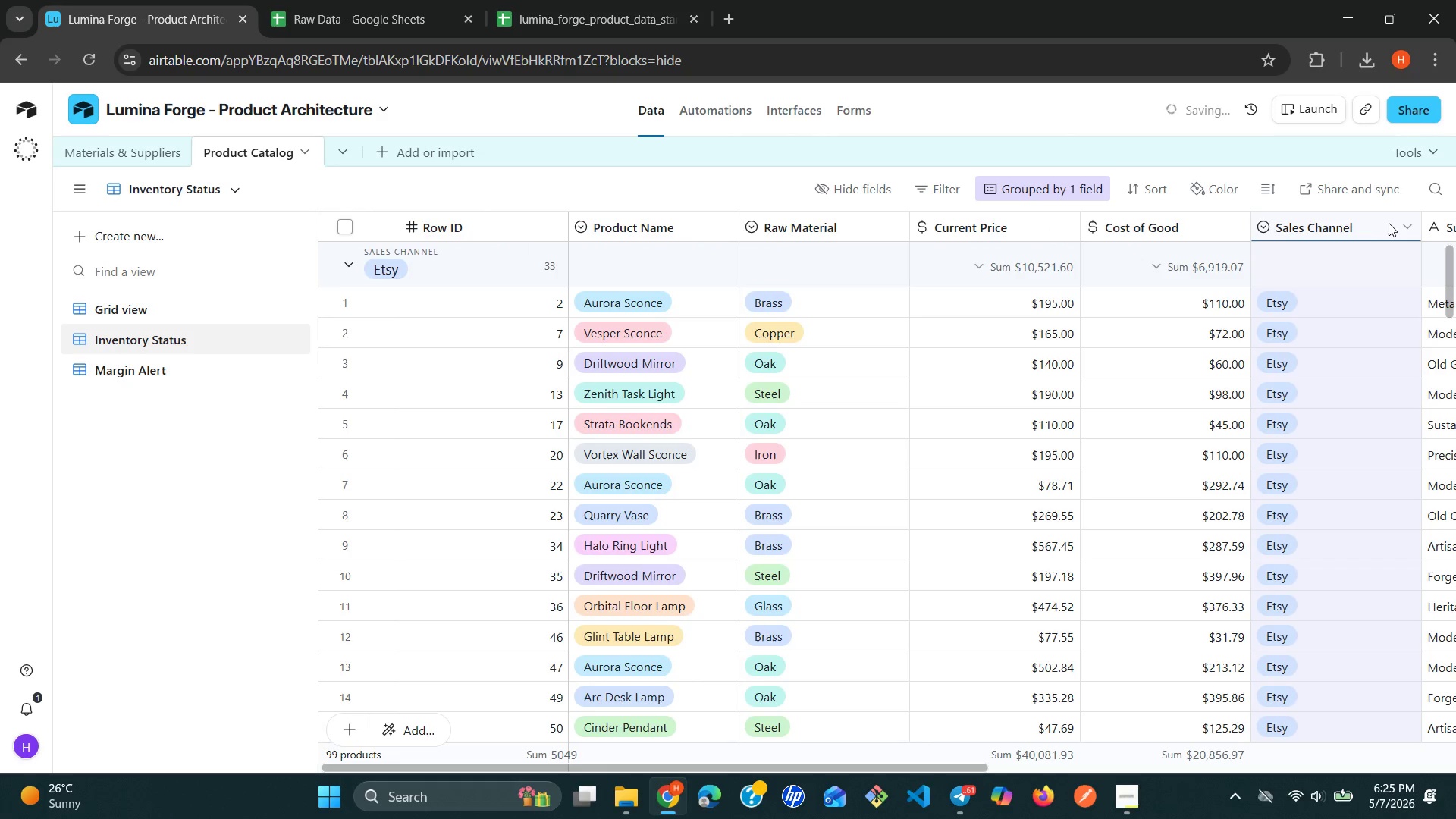 
left_click([1389, 223])
 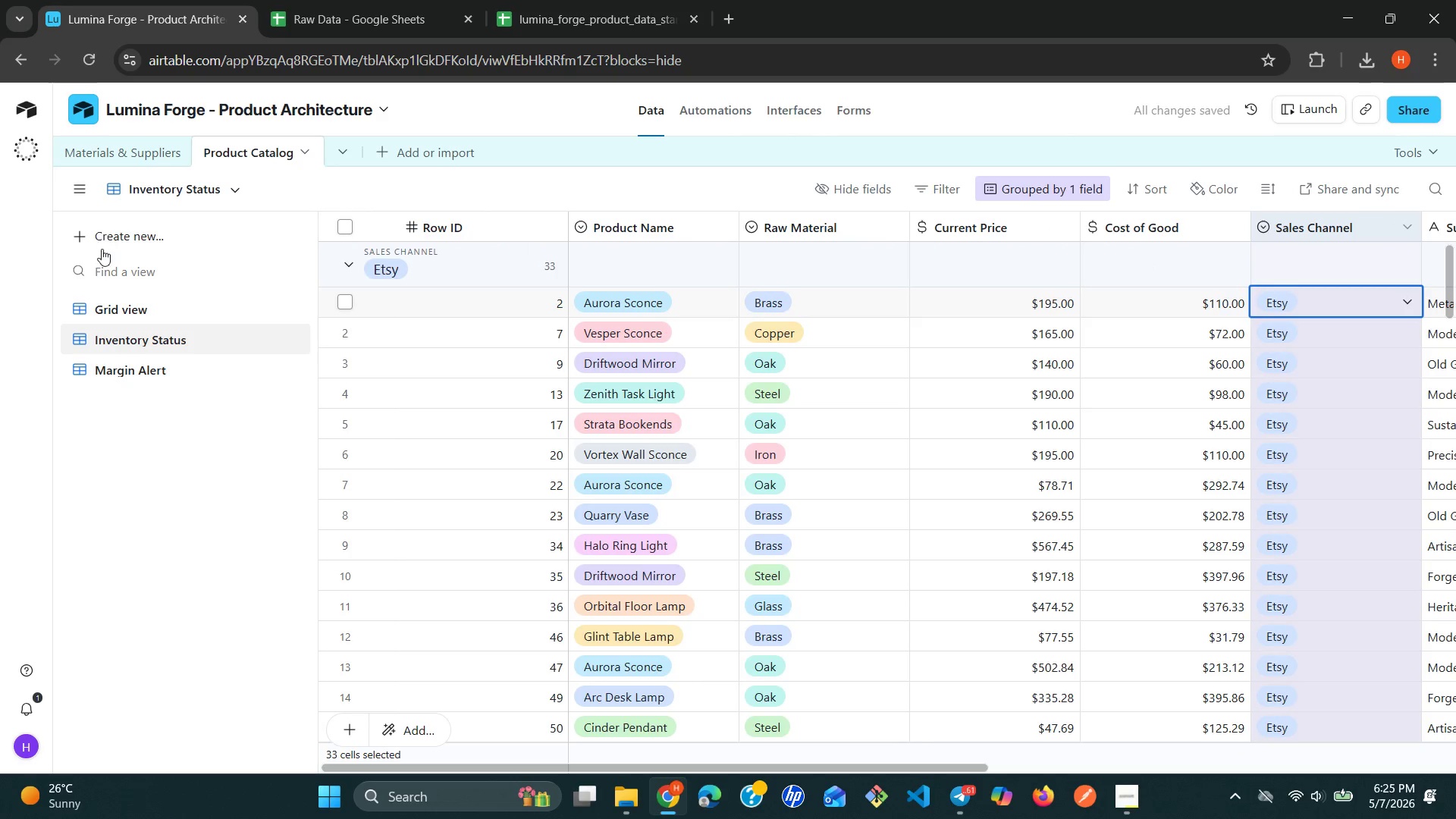 
left_click([124, 308])
 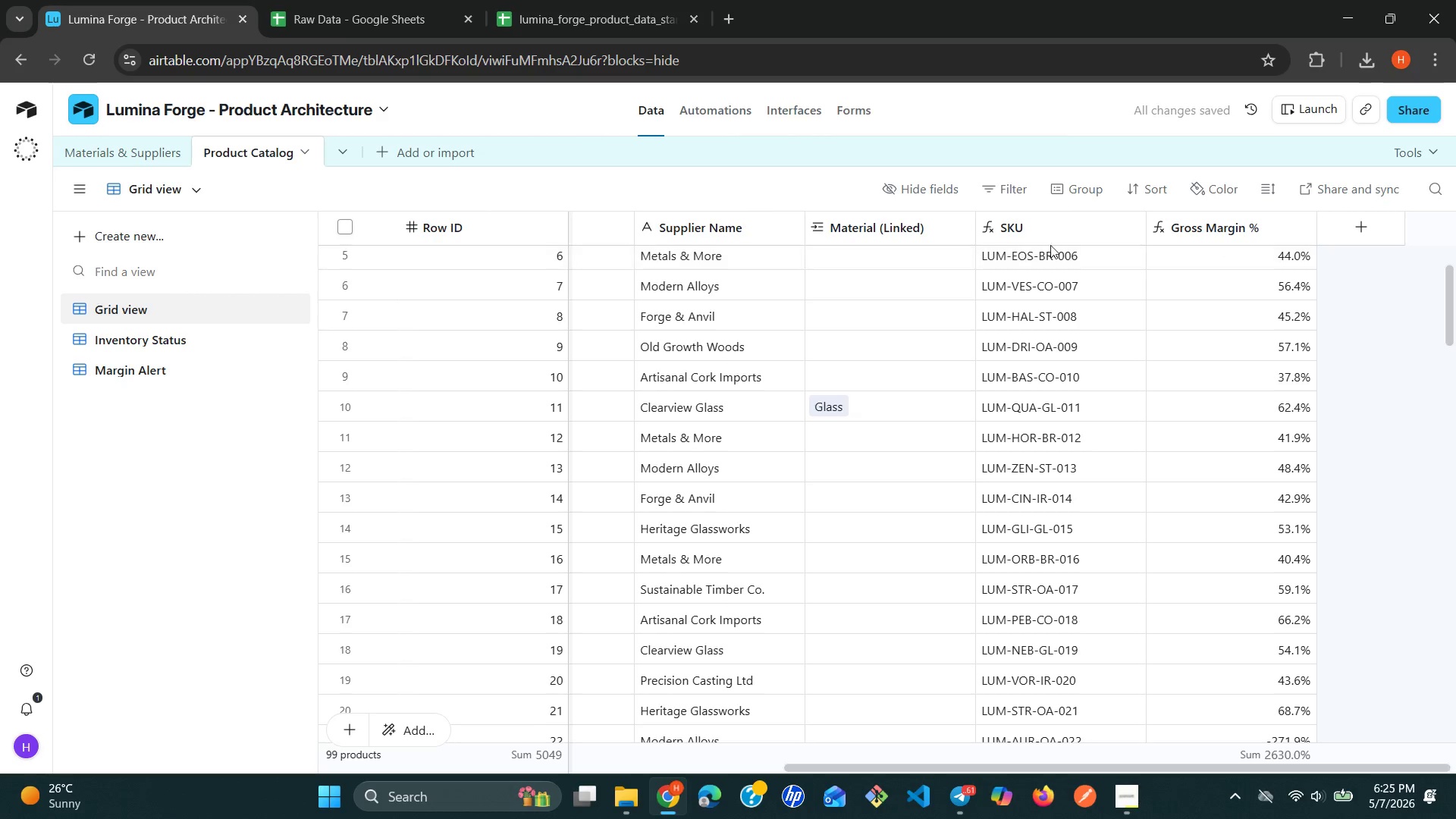 
mouse_move([911, 249])
 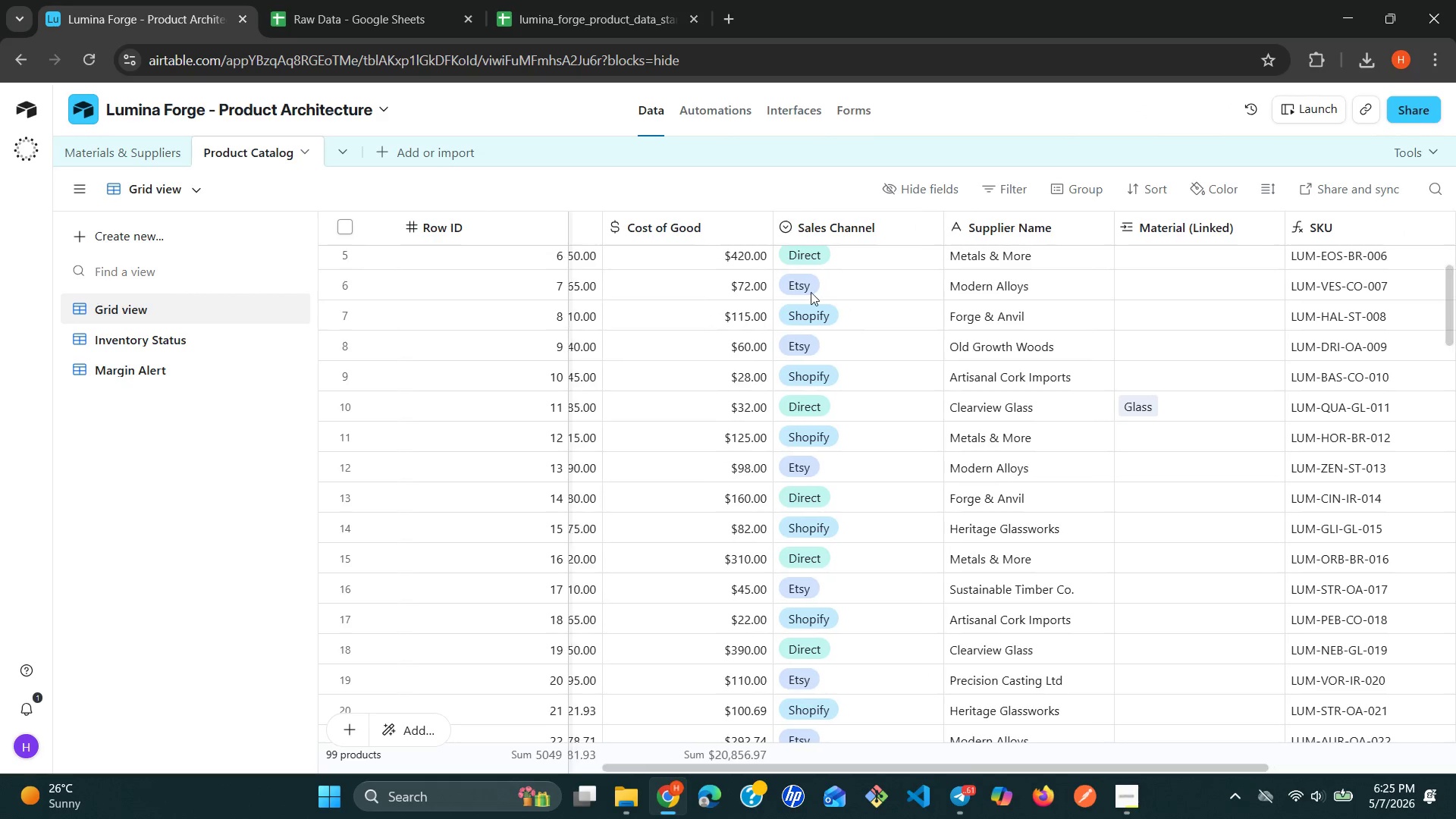 
left_click([889, 225])
 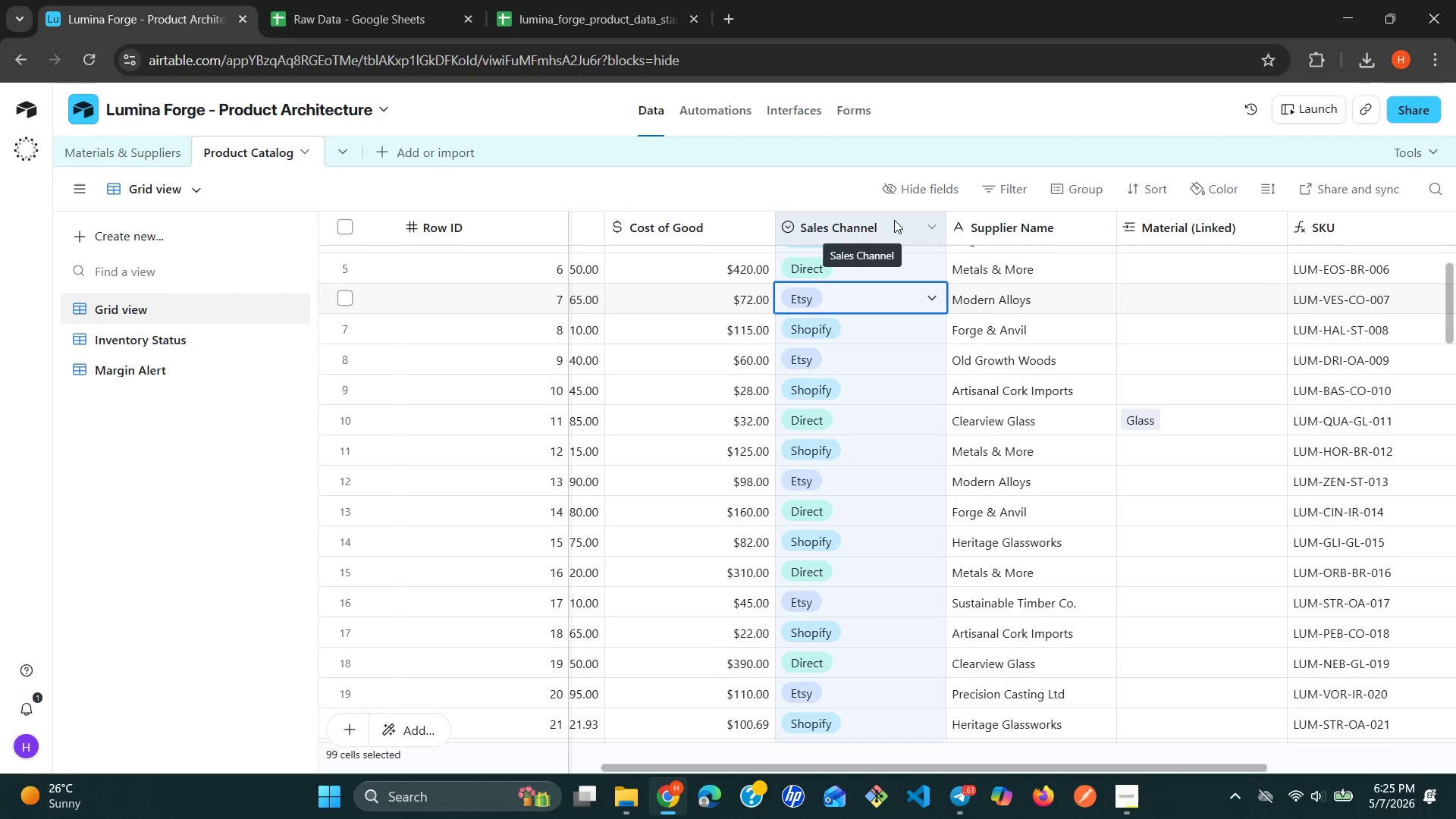 
double_click([894, 220])
 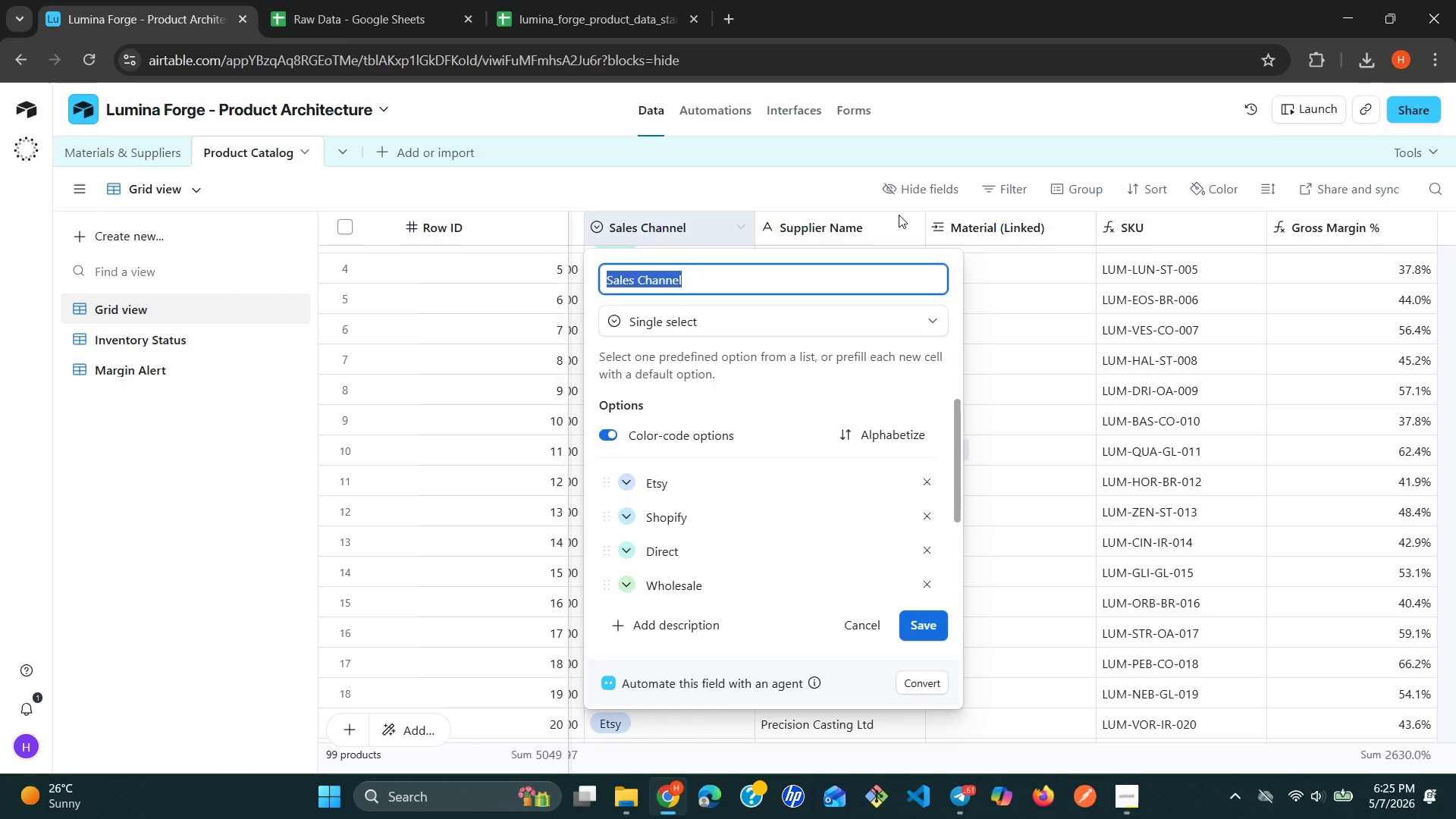 
wait(16.75)
 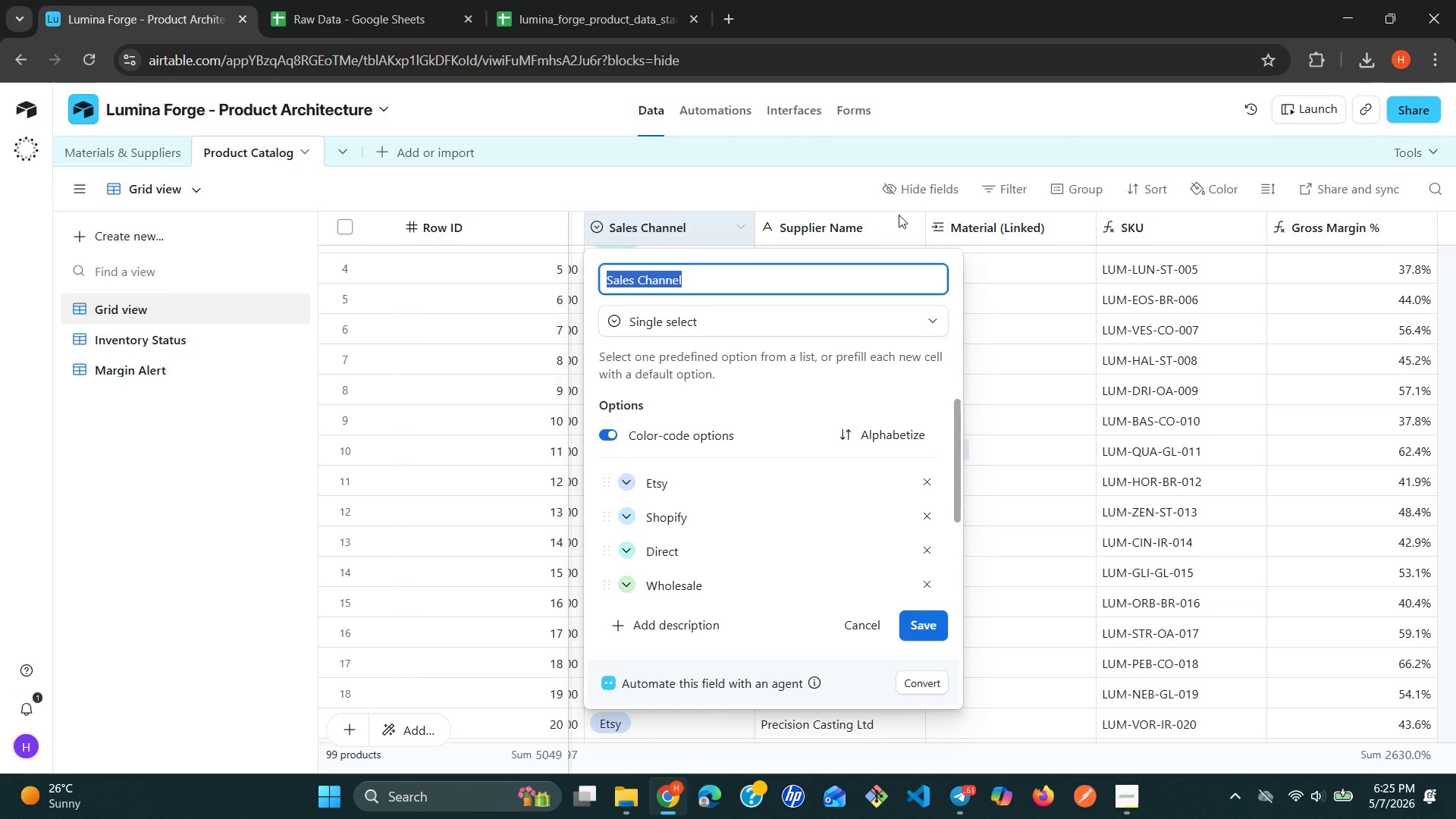 
left_click([231, 482])
 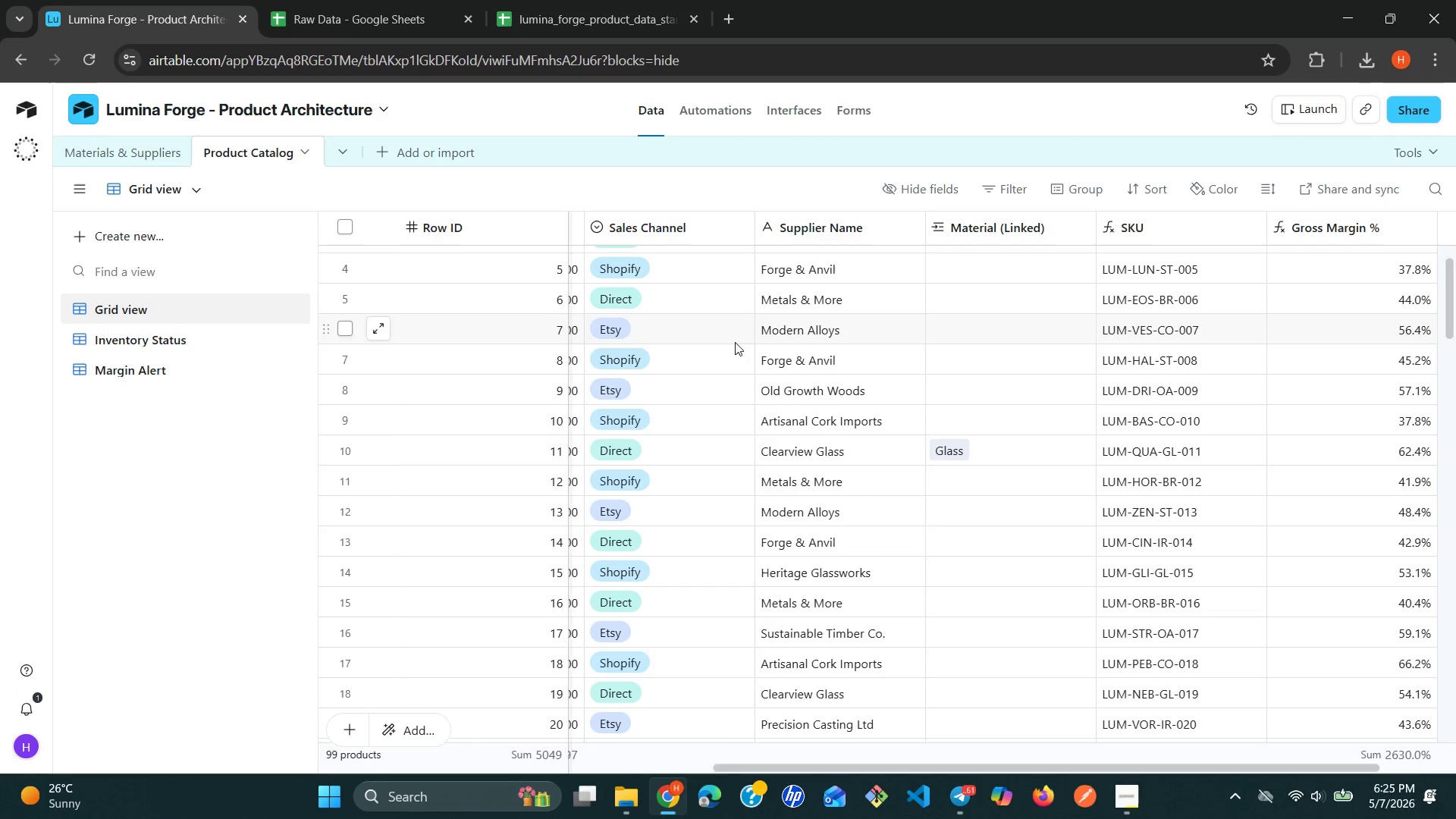 
left_click_drag(start_coordinate=[1040, 786], to_coordinate=[1091, 818])